 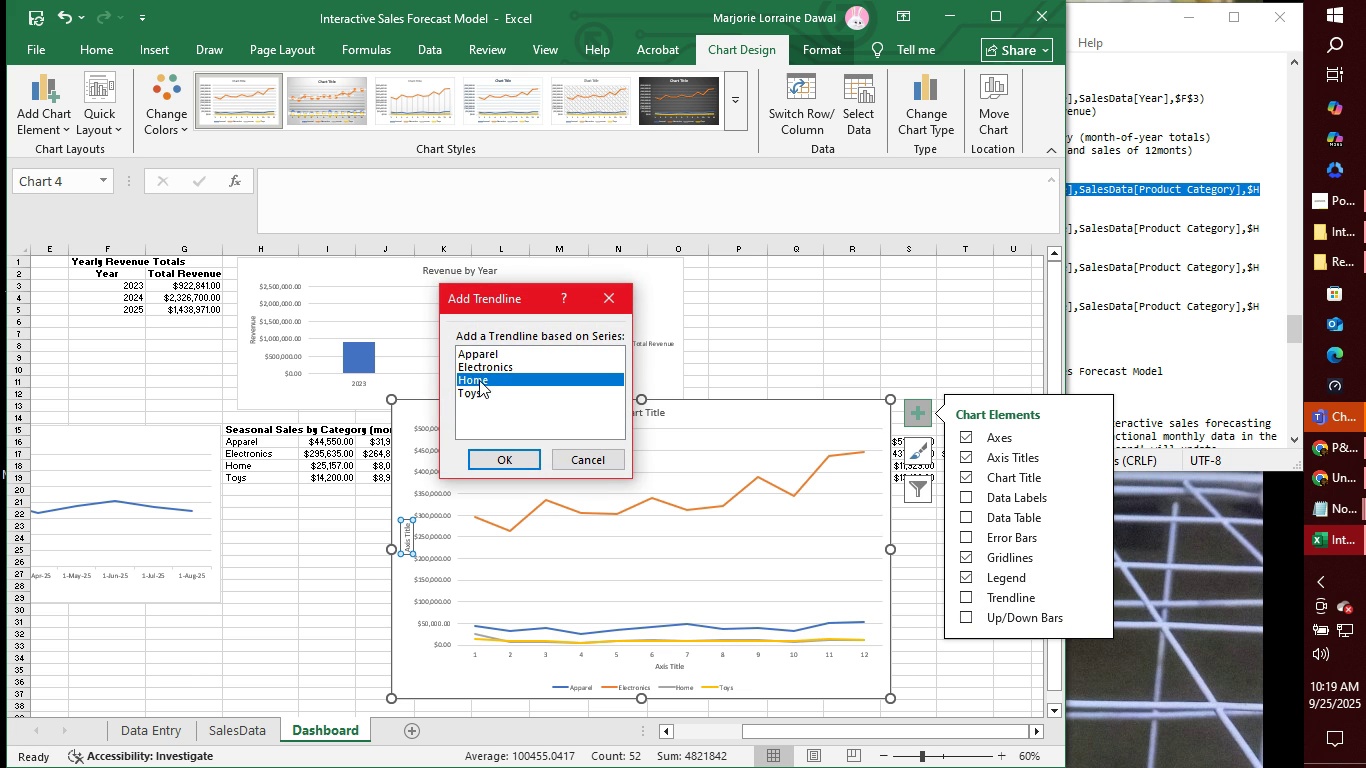 
left_click([479, 380])
 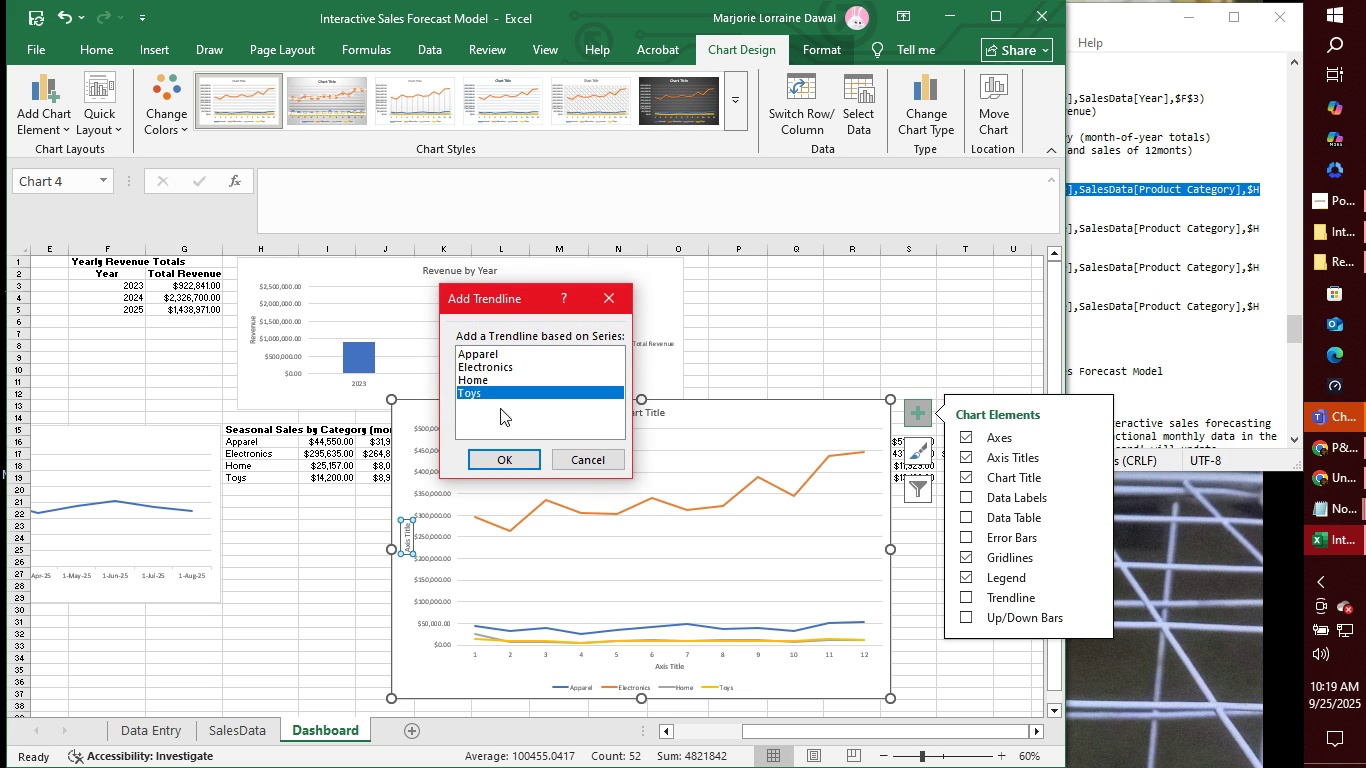 
double_click([478, 397])
 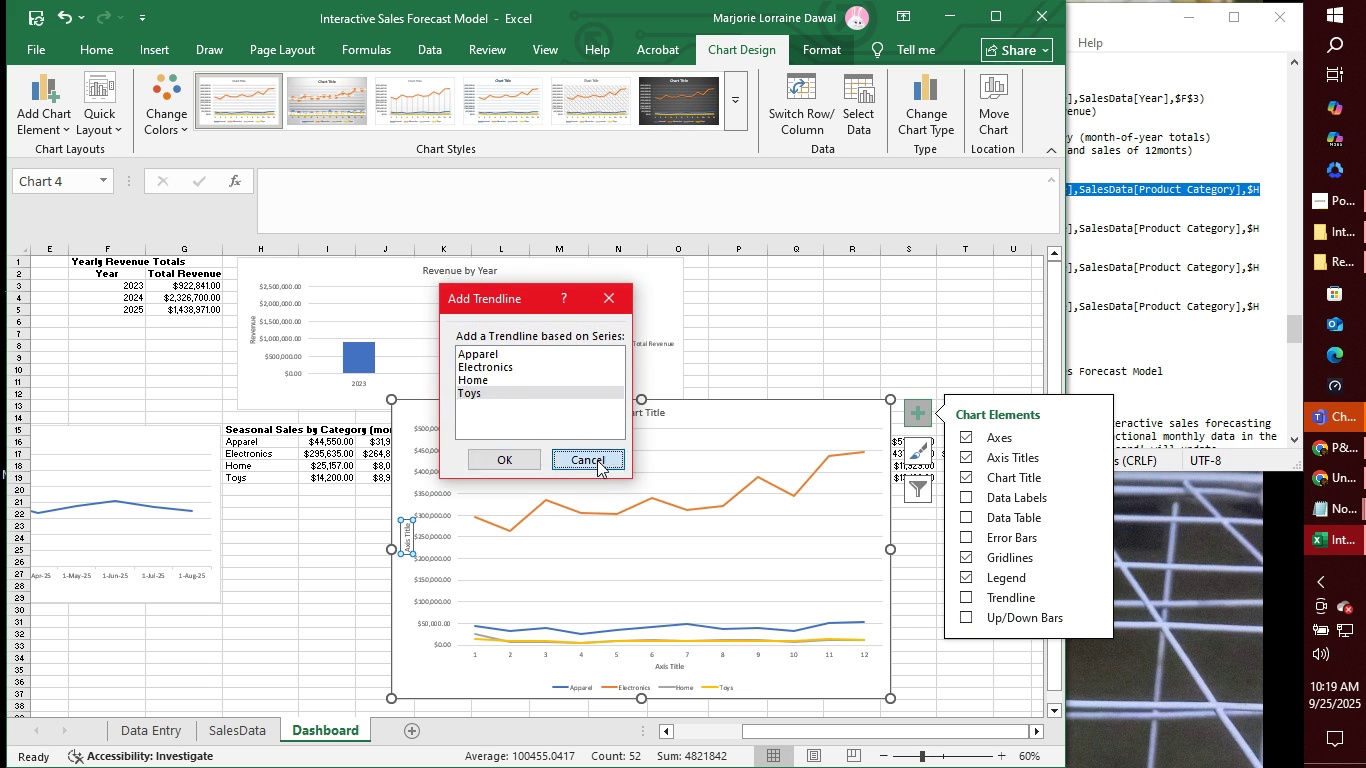 
left_click([597, 460])
 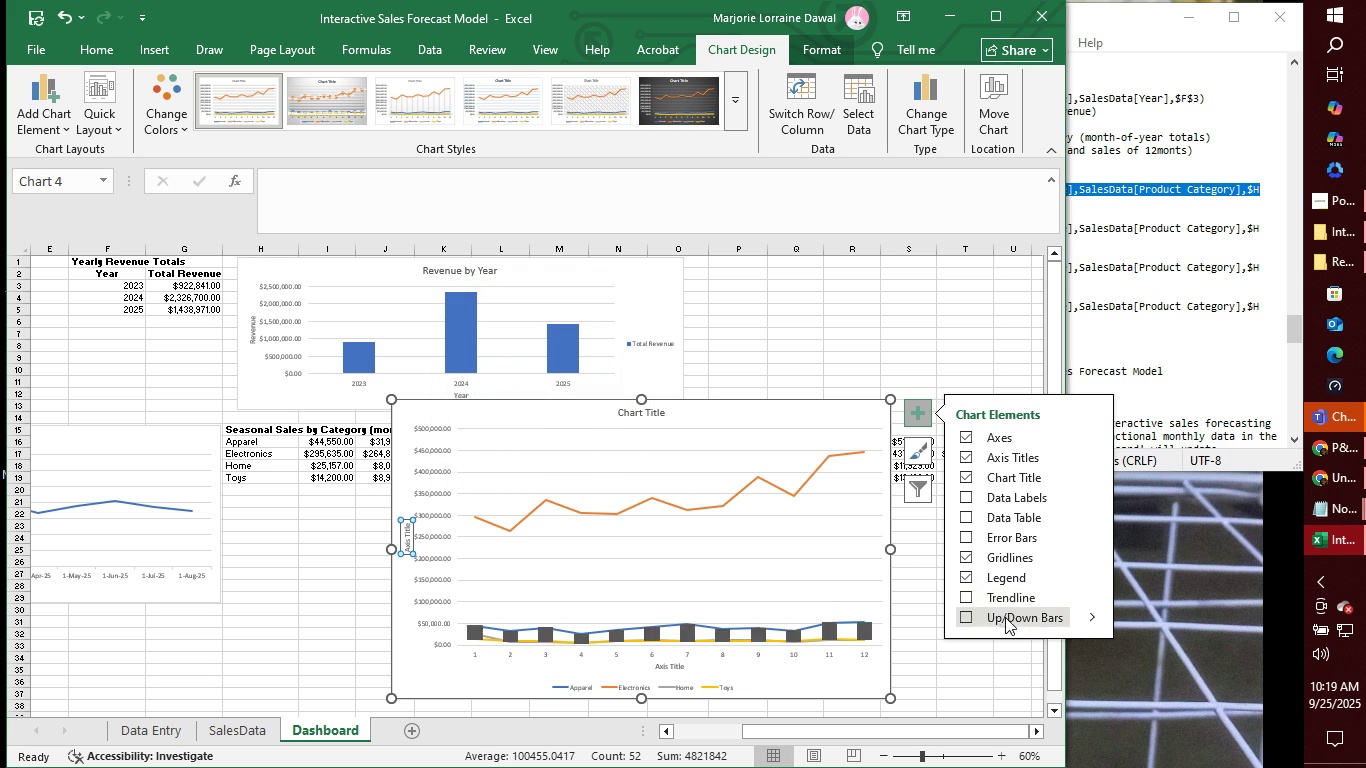 
left_click([920, 455])
 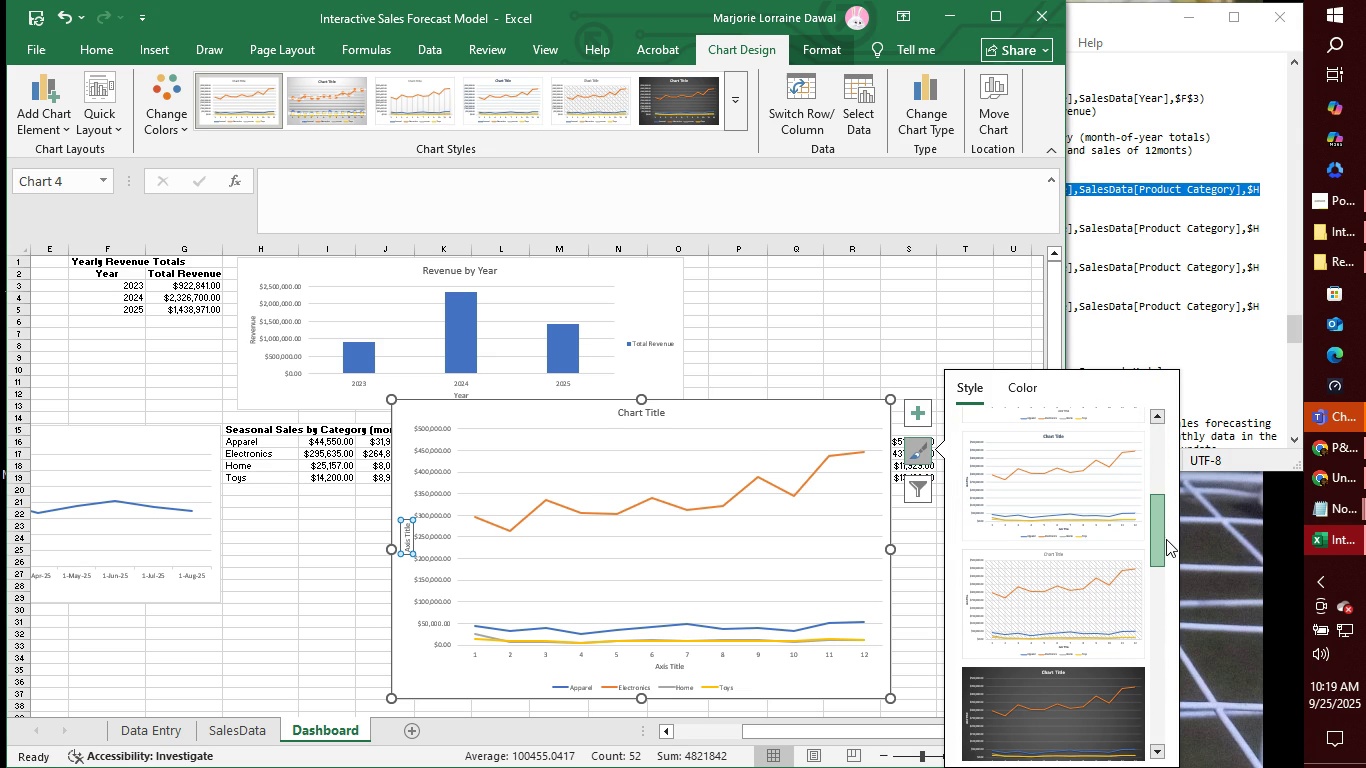 
wait(6.62)
 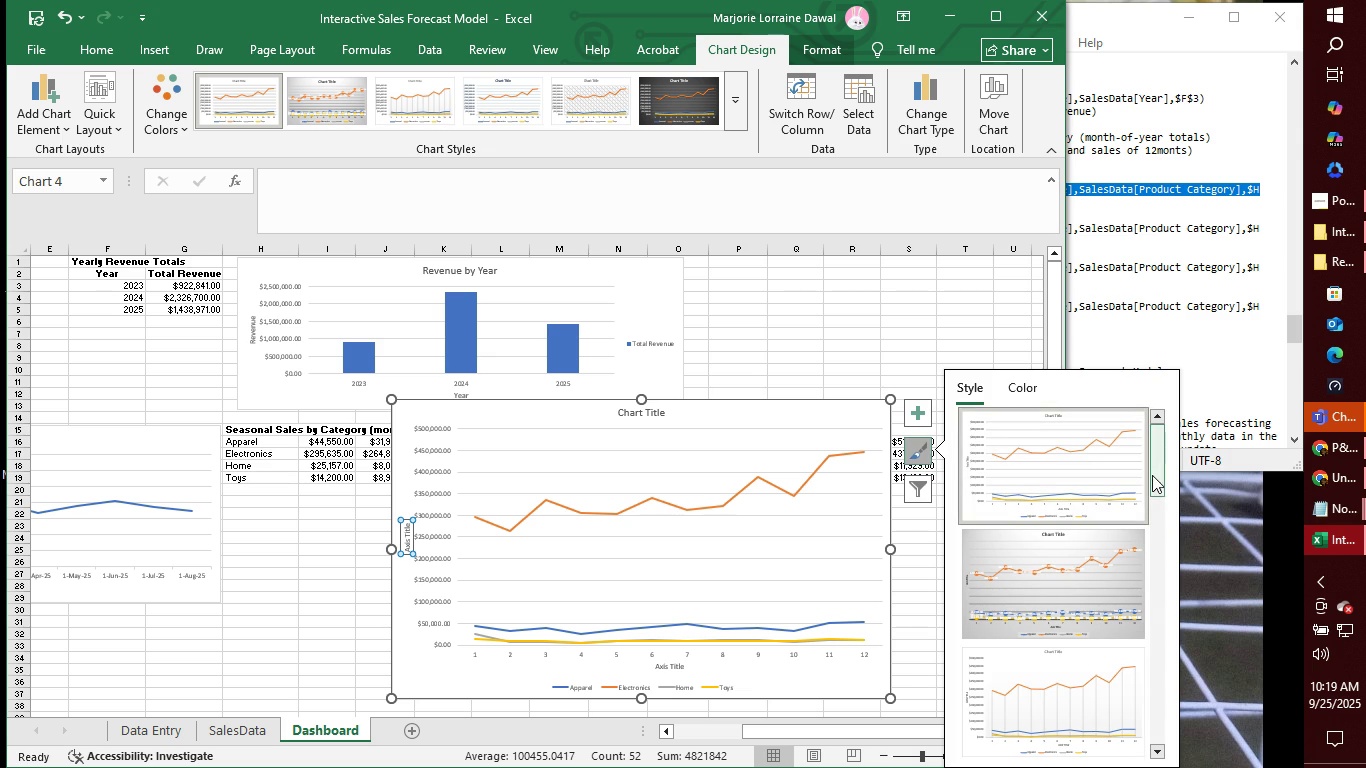 
mouse_move([1090, 503])
 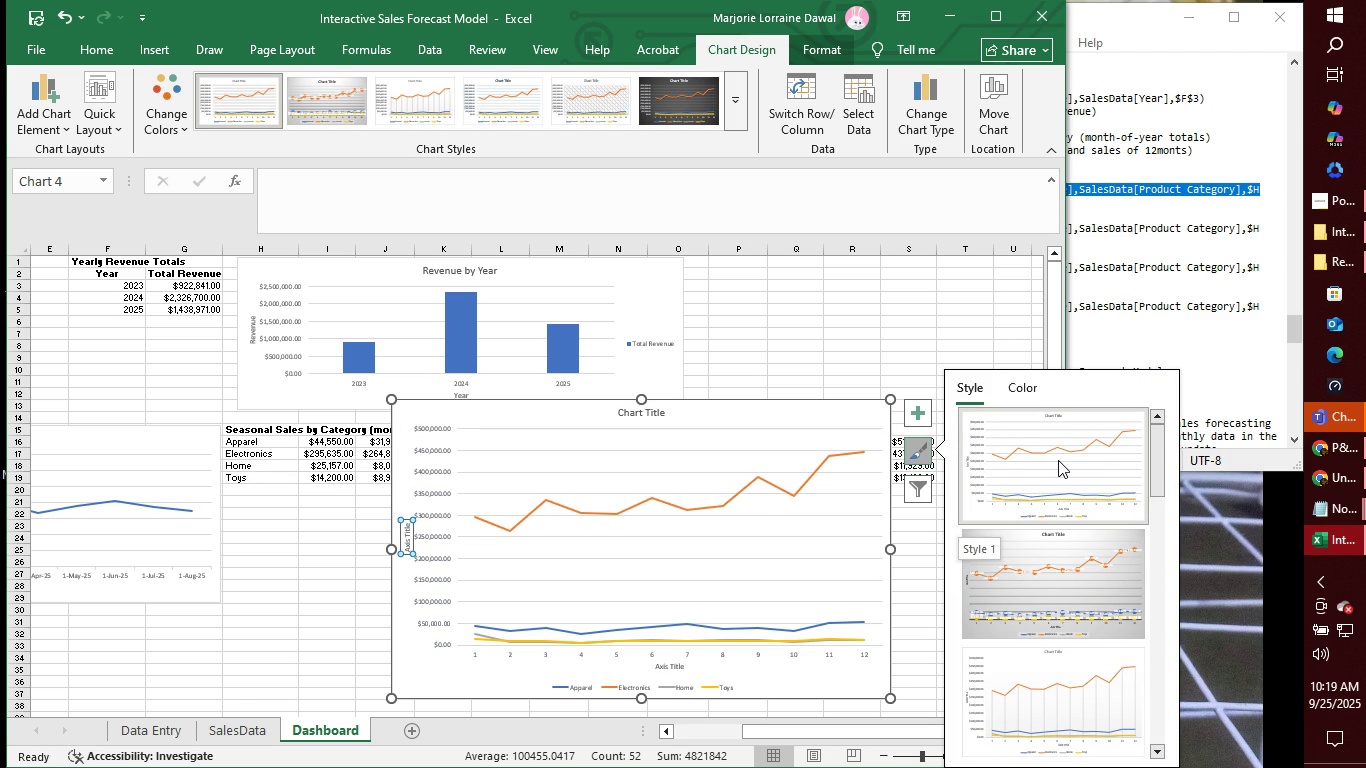 
wait(9.94)
 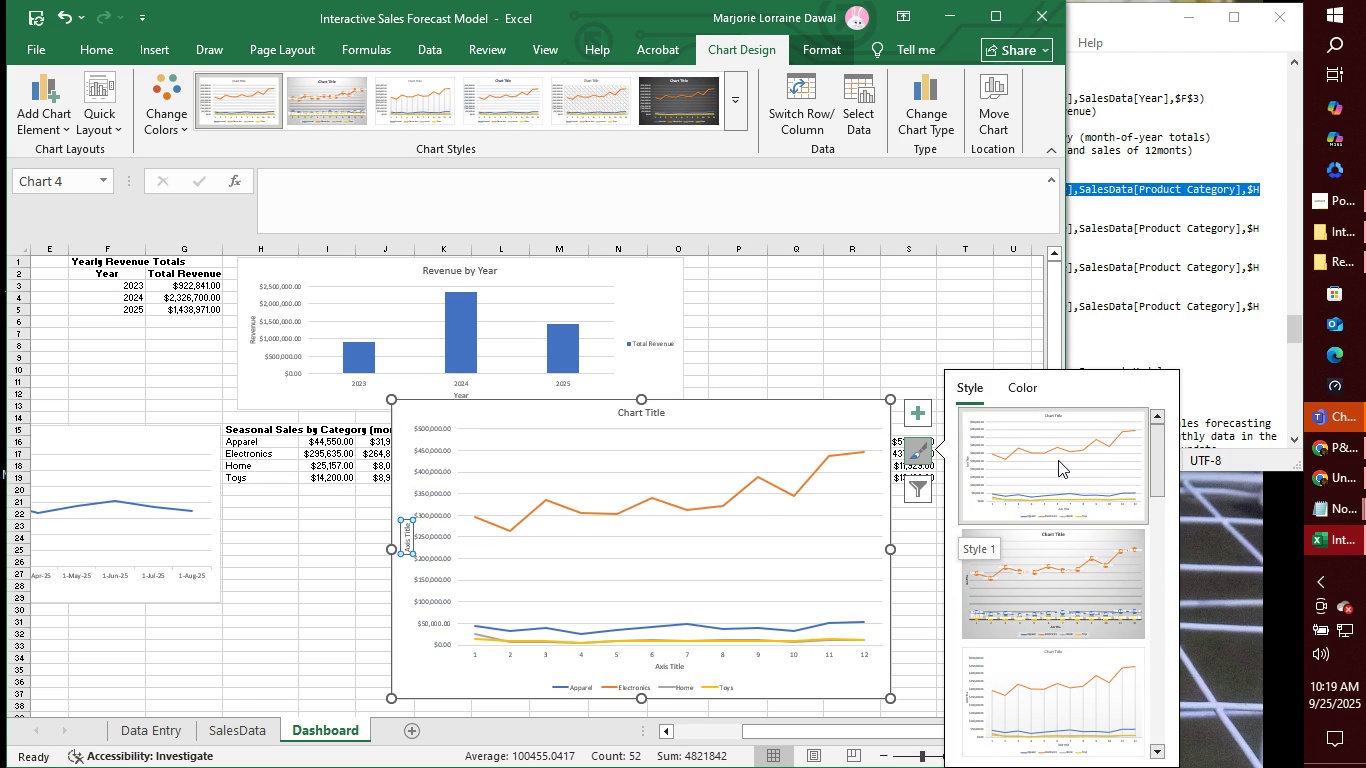 
left_click([1030, 682])
 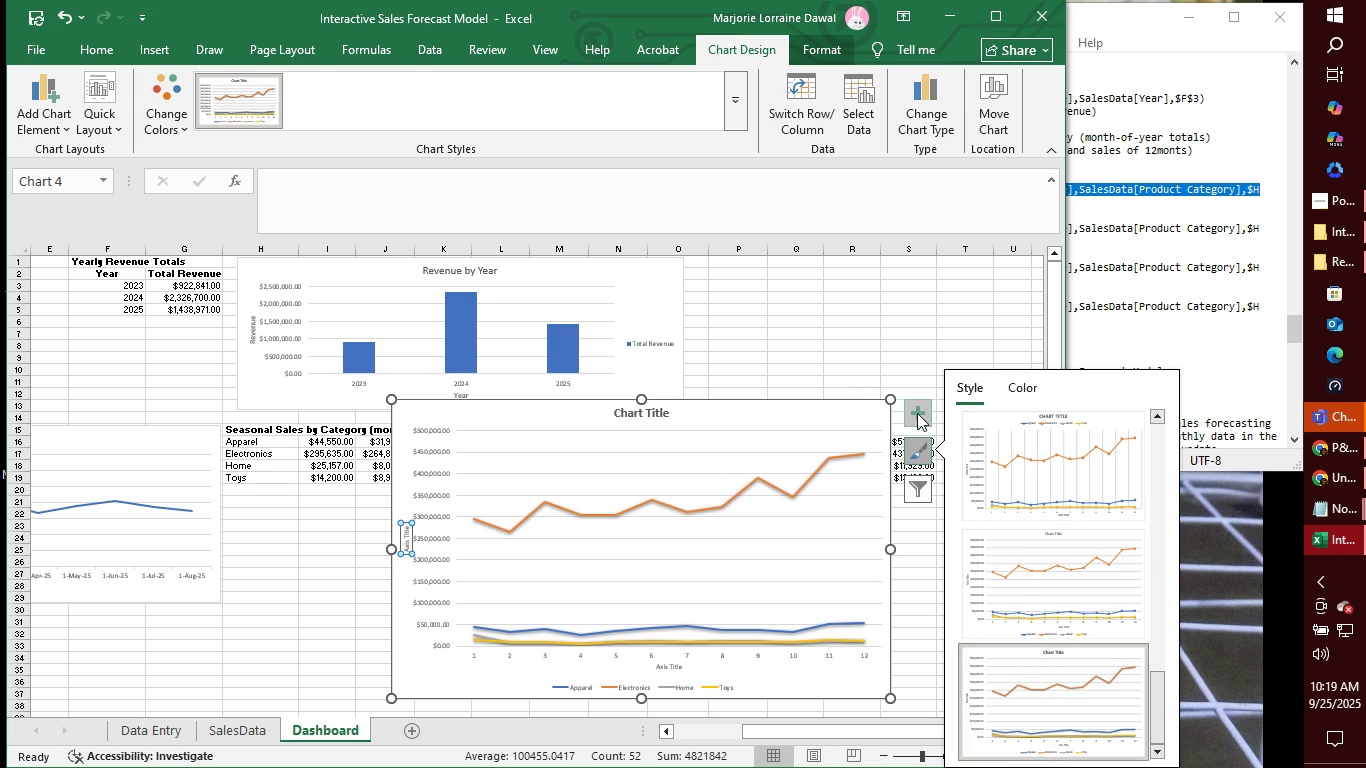 
left_click([1033, 407])
 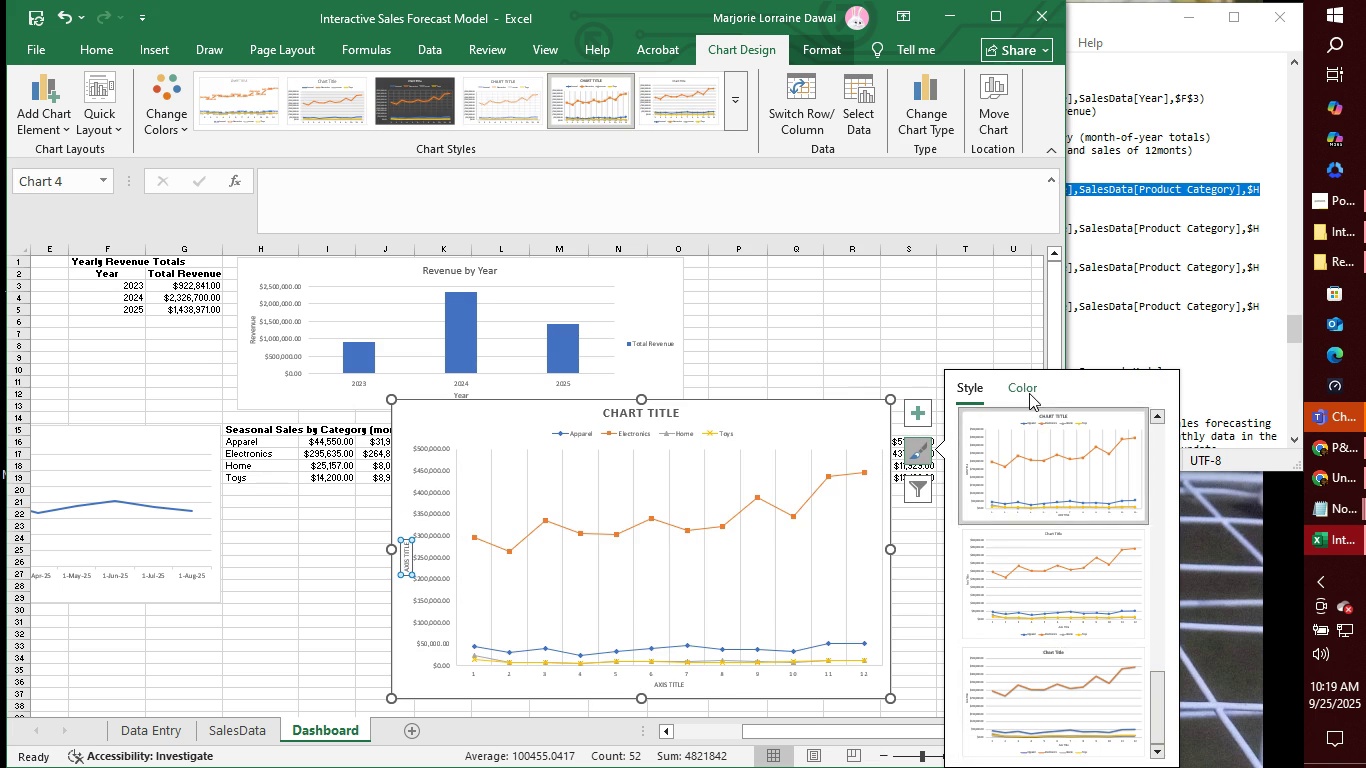 
left_click([1029, 393])
 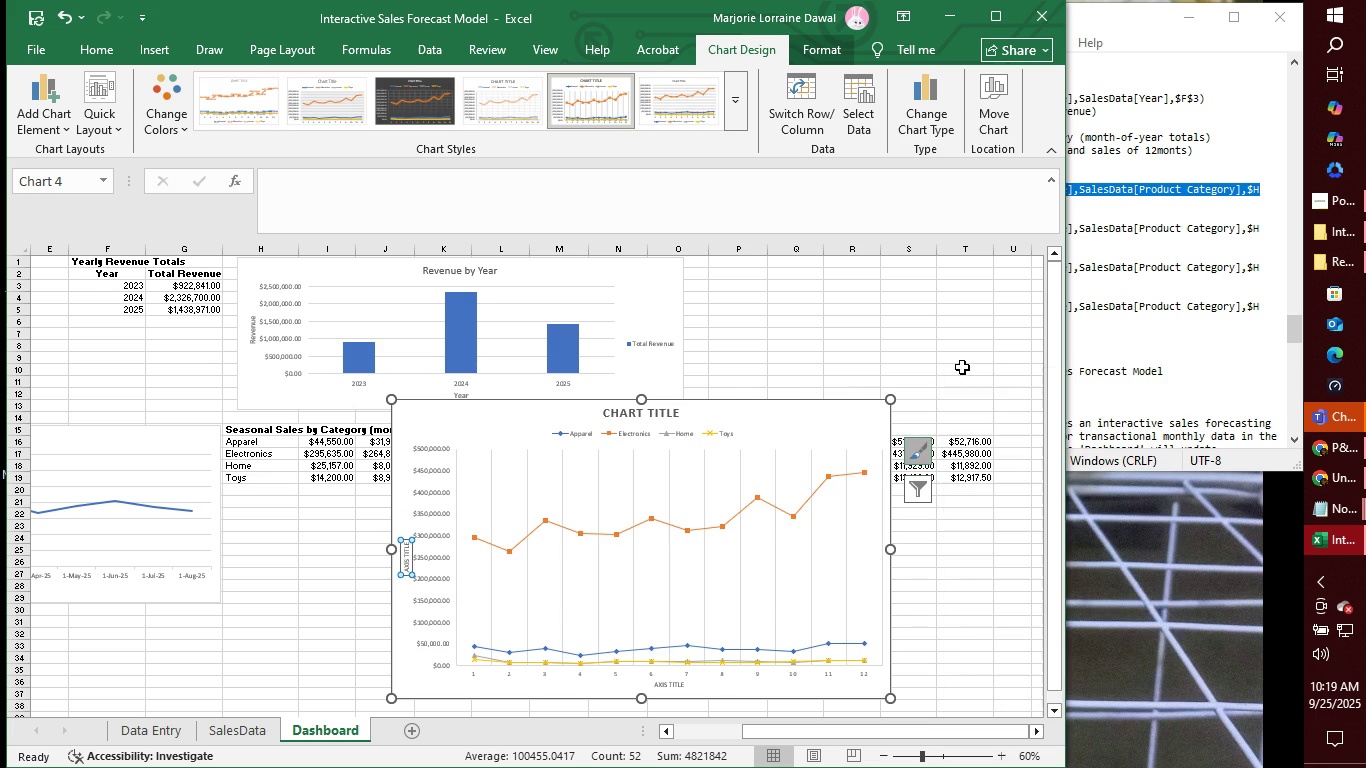 
left_click([962, 367])
 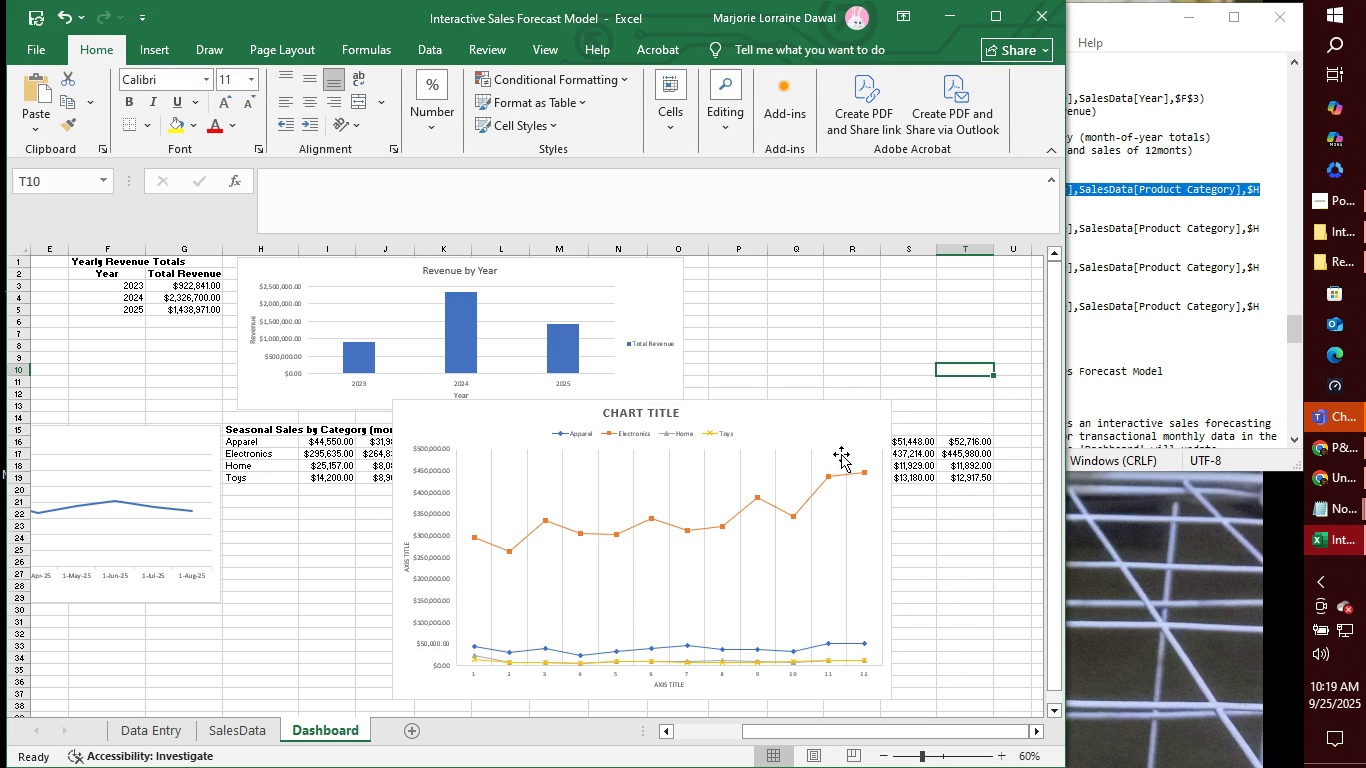 
left_click([840, 463])
 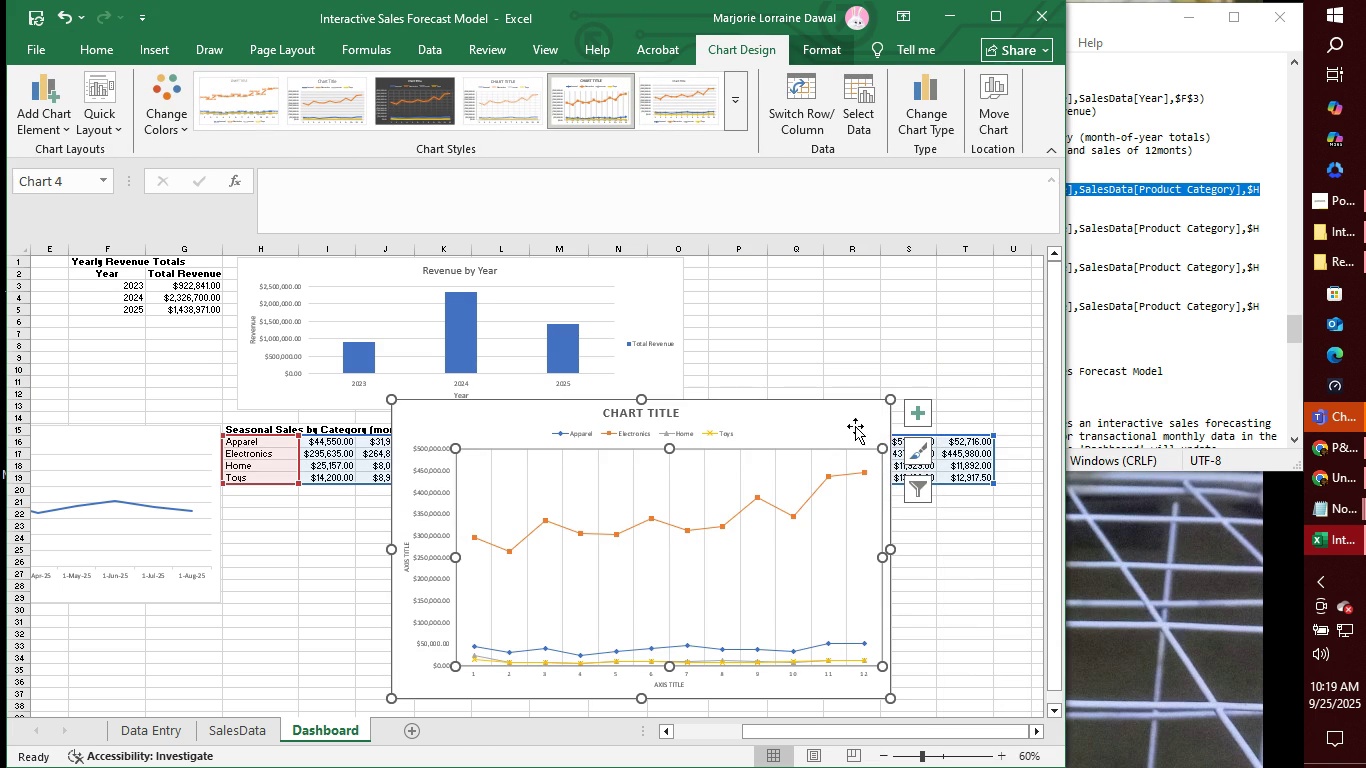 
left_click([854, 426])
 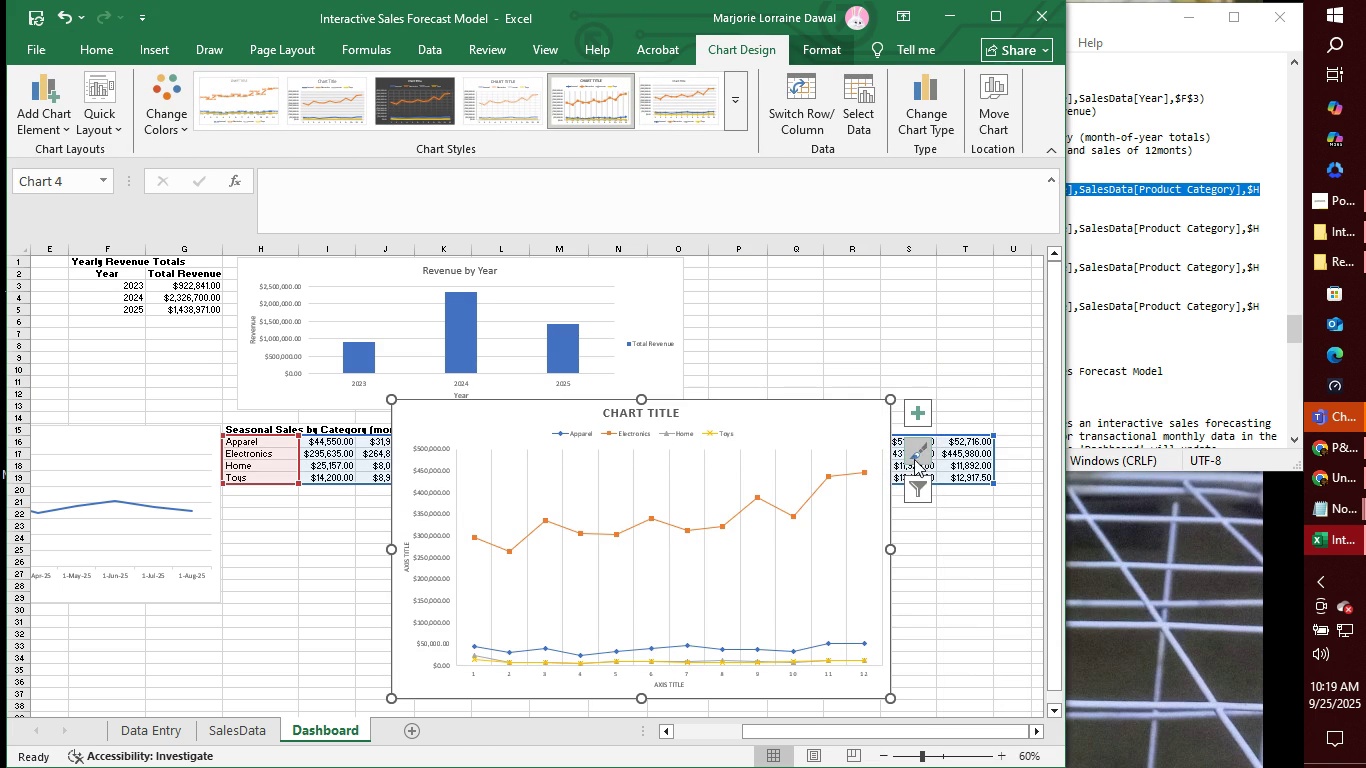 
left_click([916, 453])
 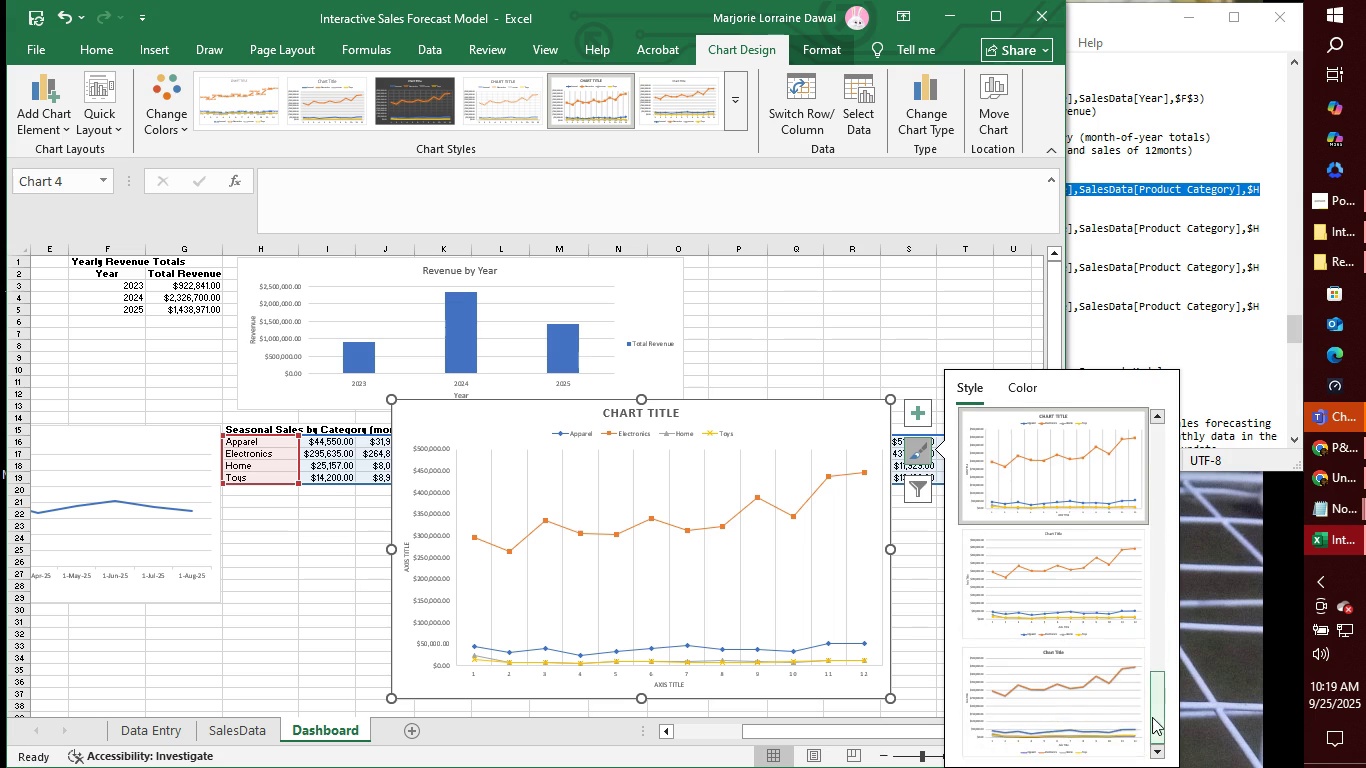 
left_click([1069, 716])
 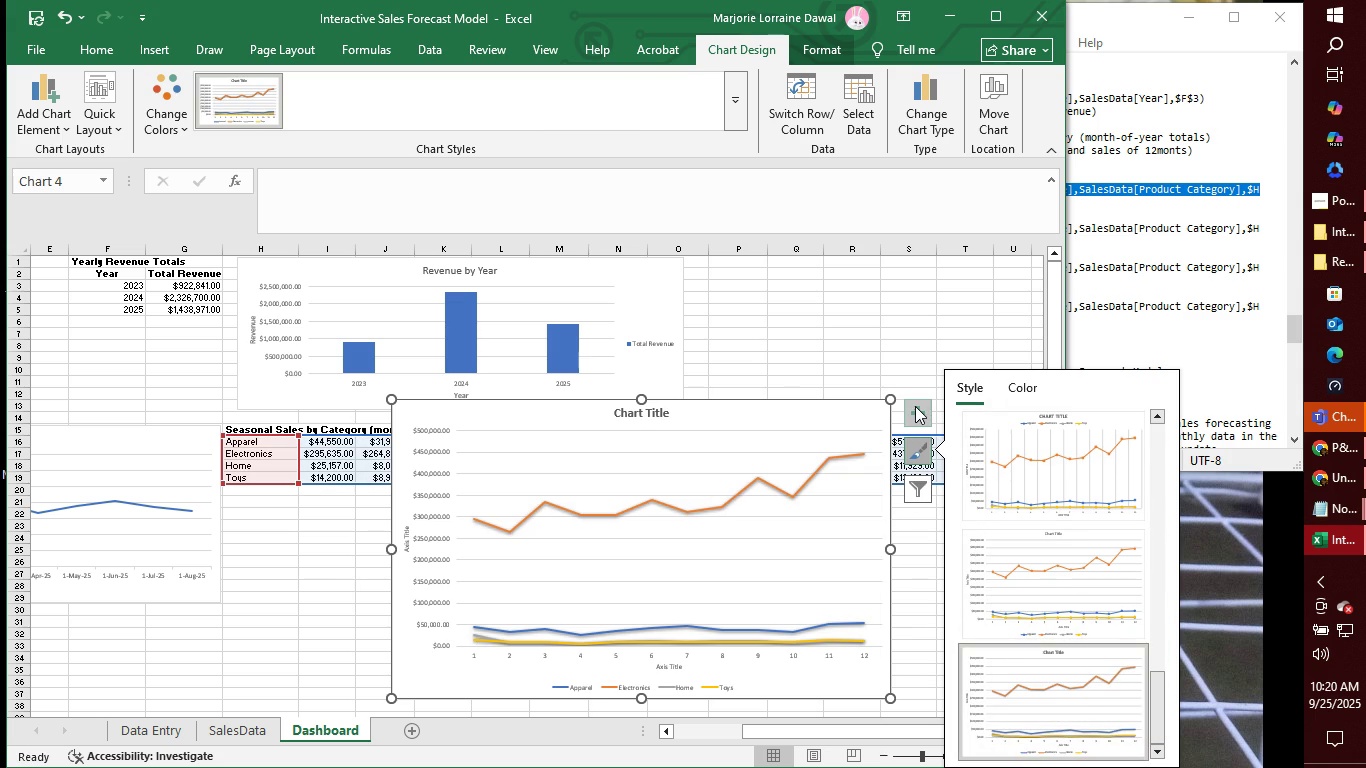 
left_click([915, 406])
 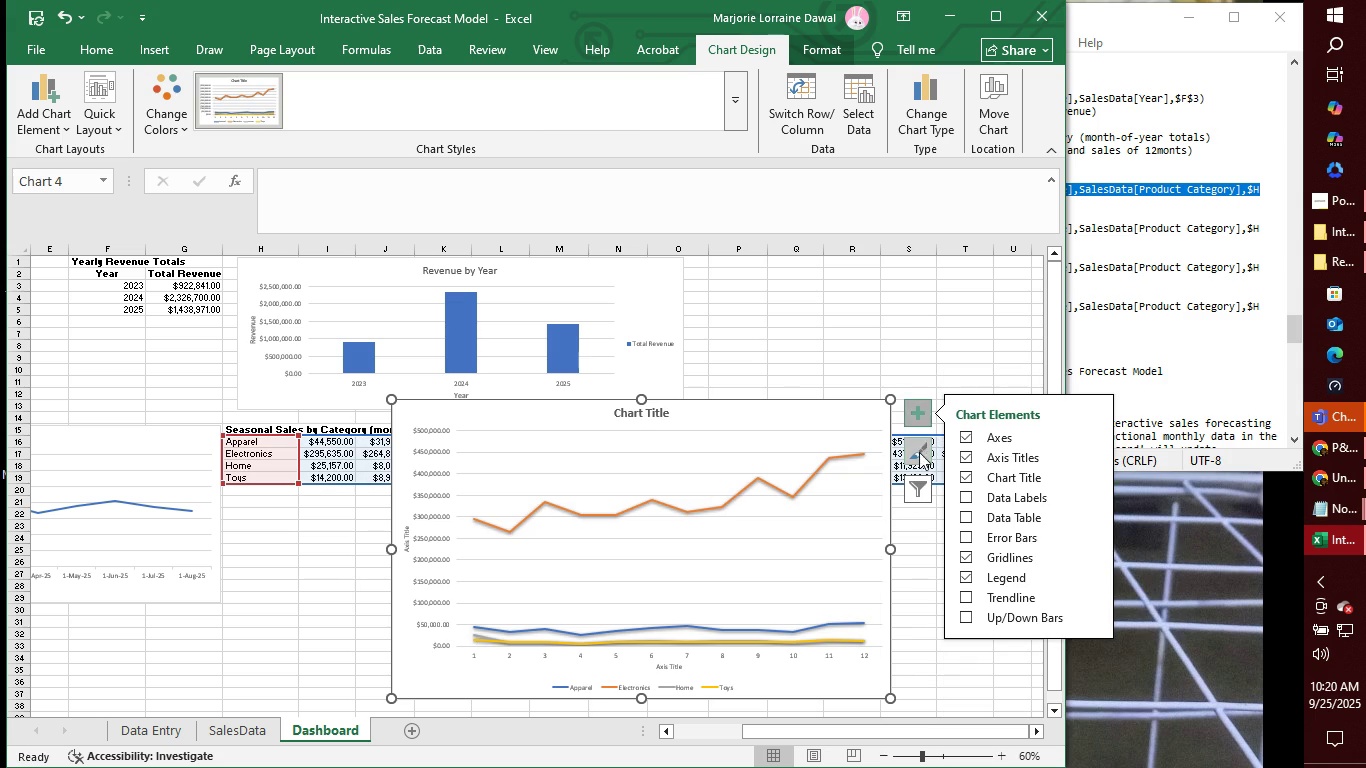 
left_click([919, 452])
 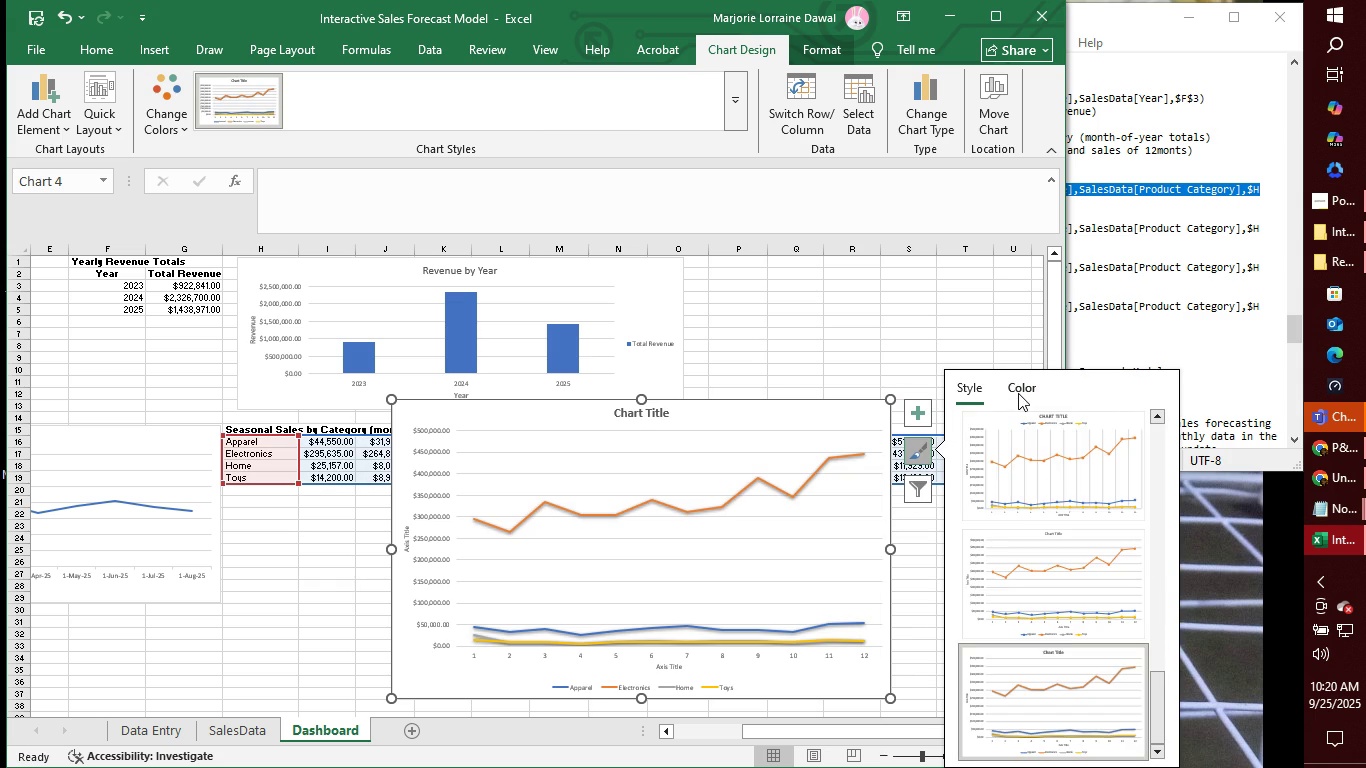 
left_click([1018, 393])
 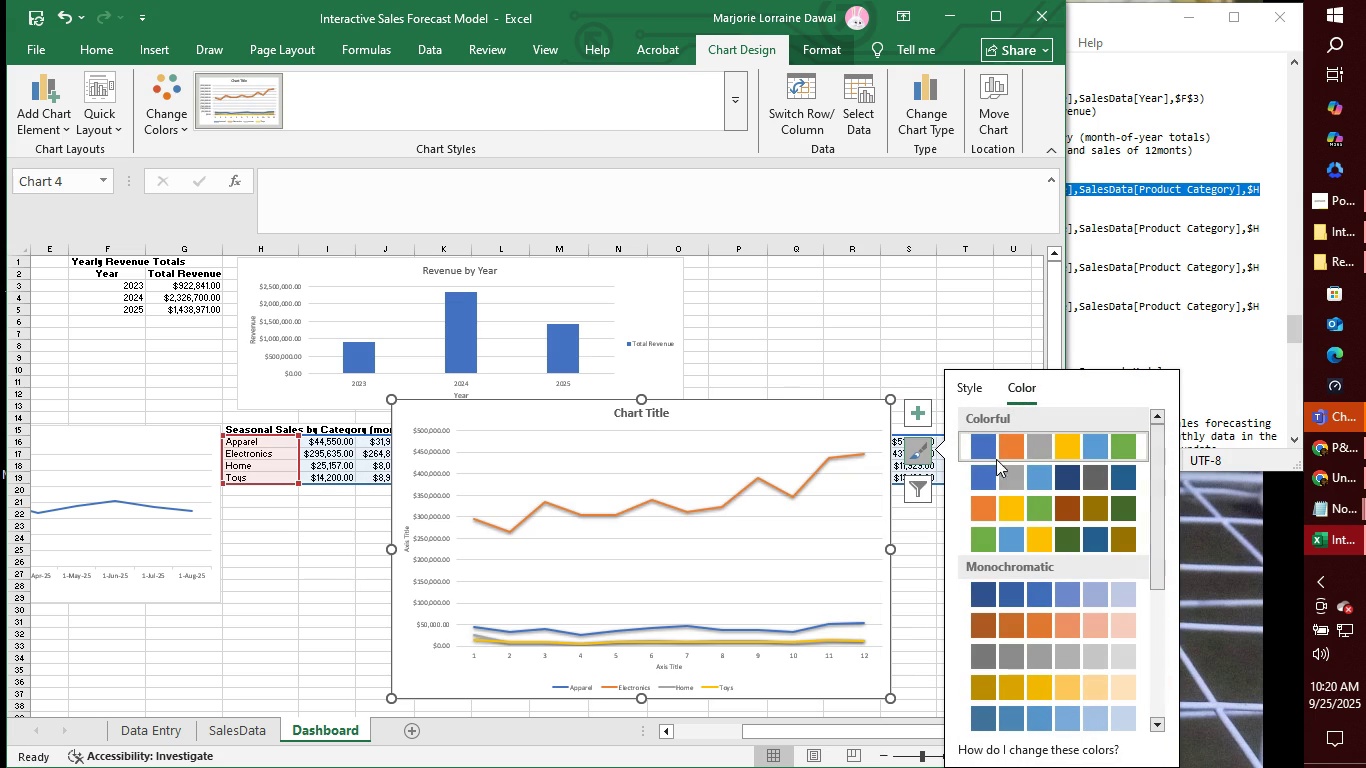 
mouse_move([1012, 523])
 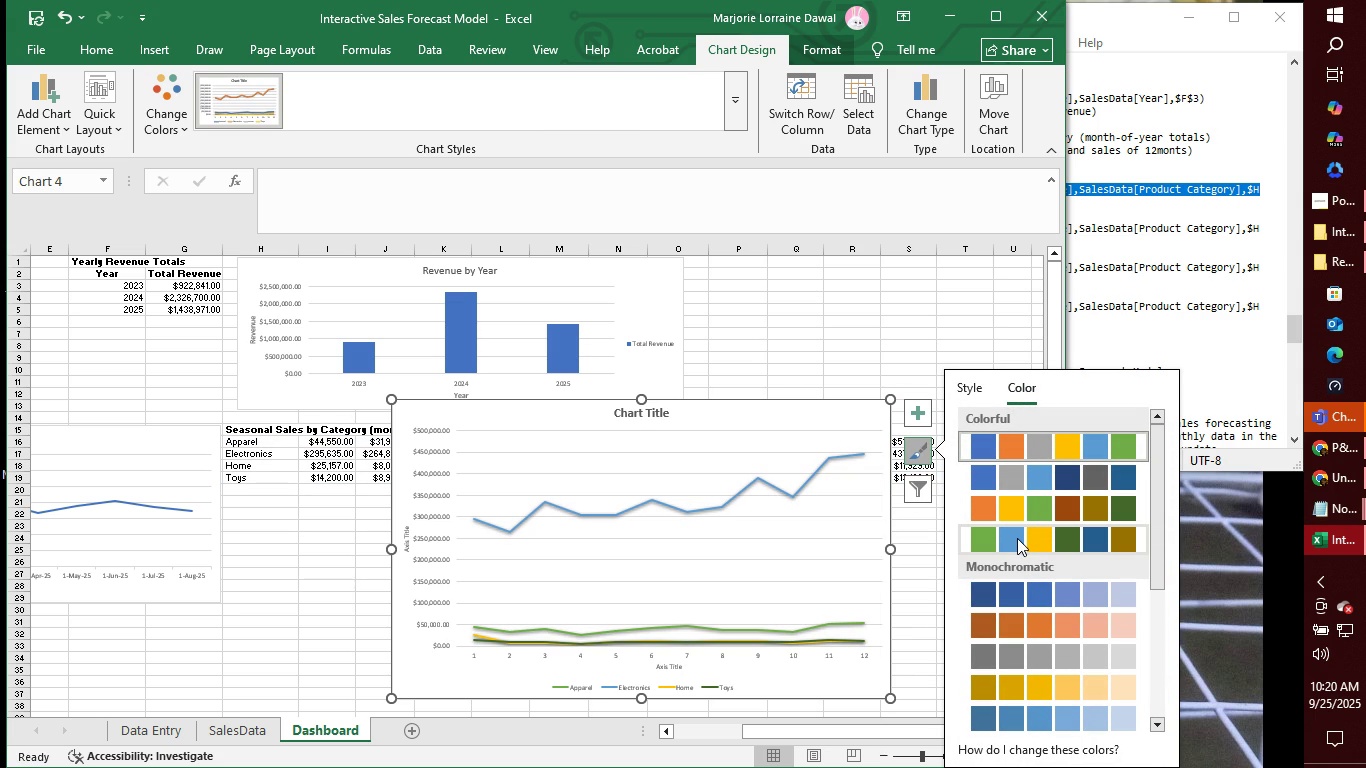 
mouse_move([1017, 544])
 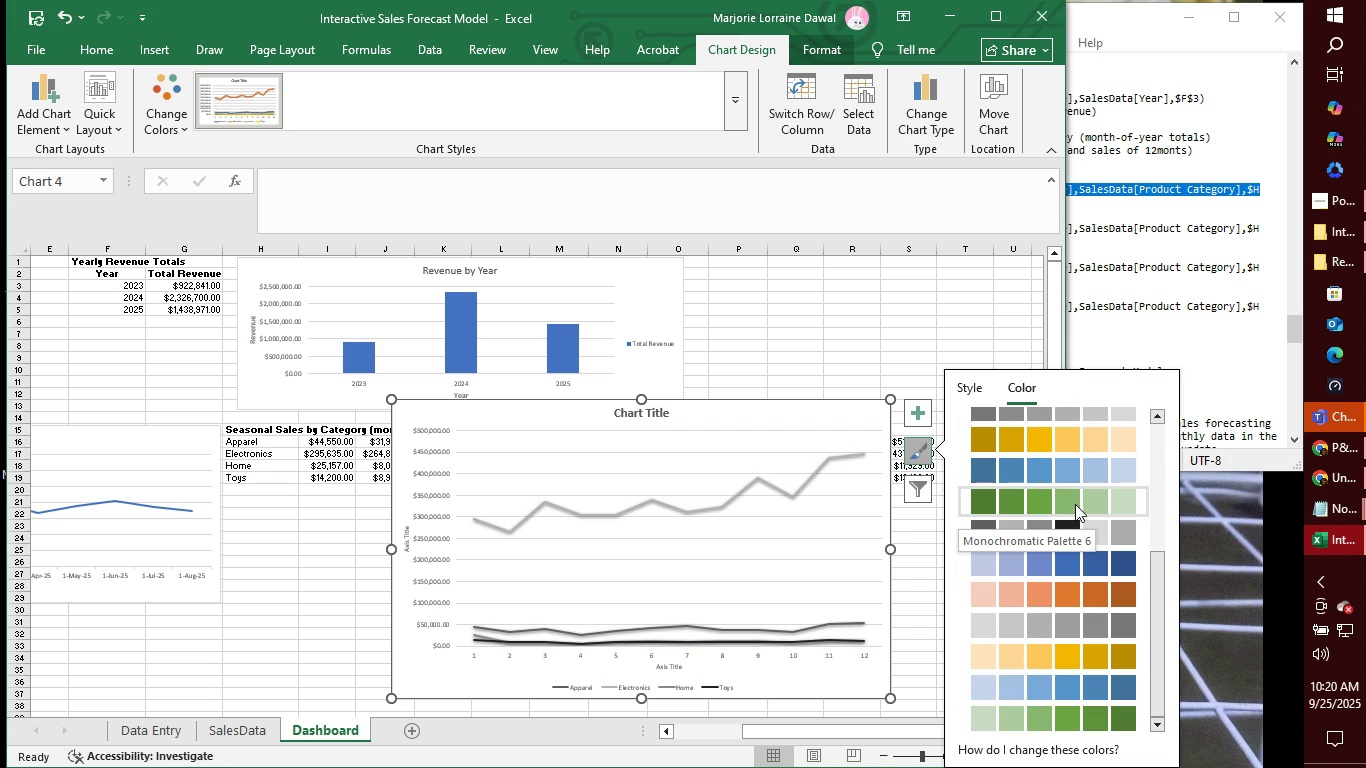 
wait(14.5)
 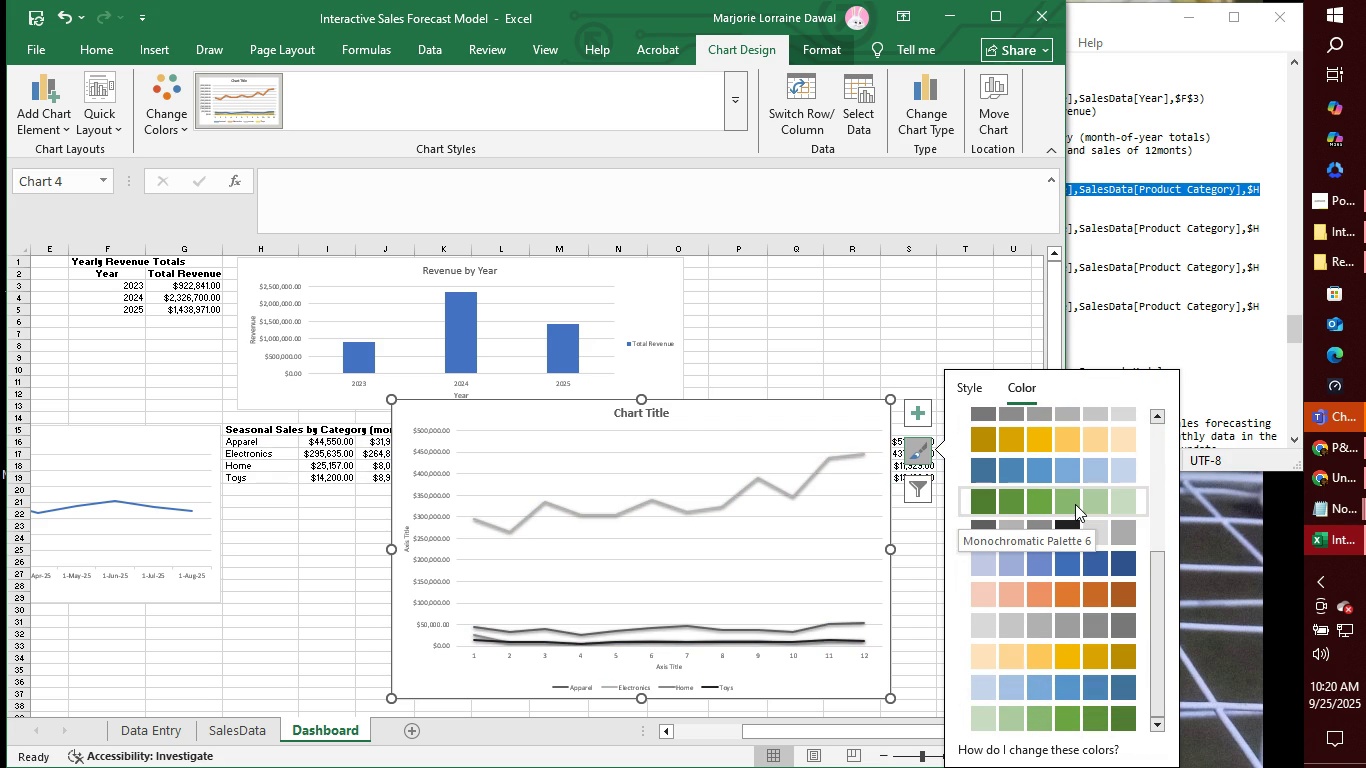 
mouse_move([1065, 485])
 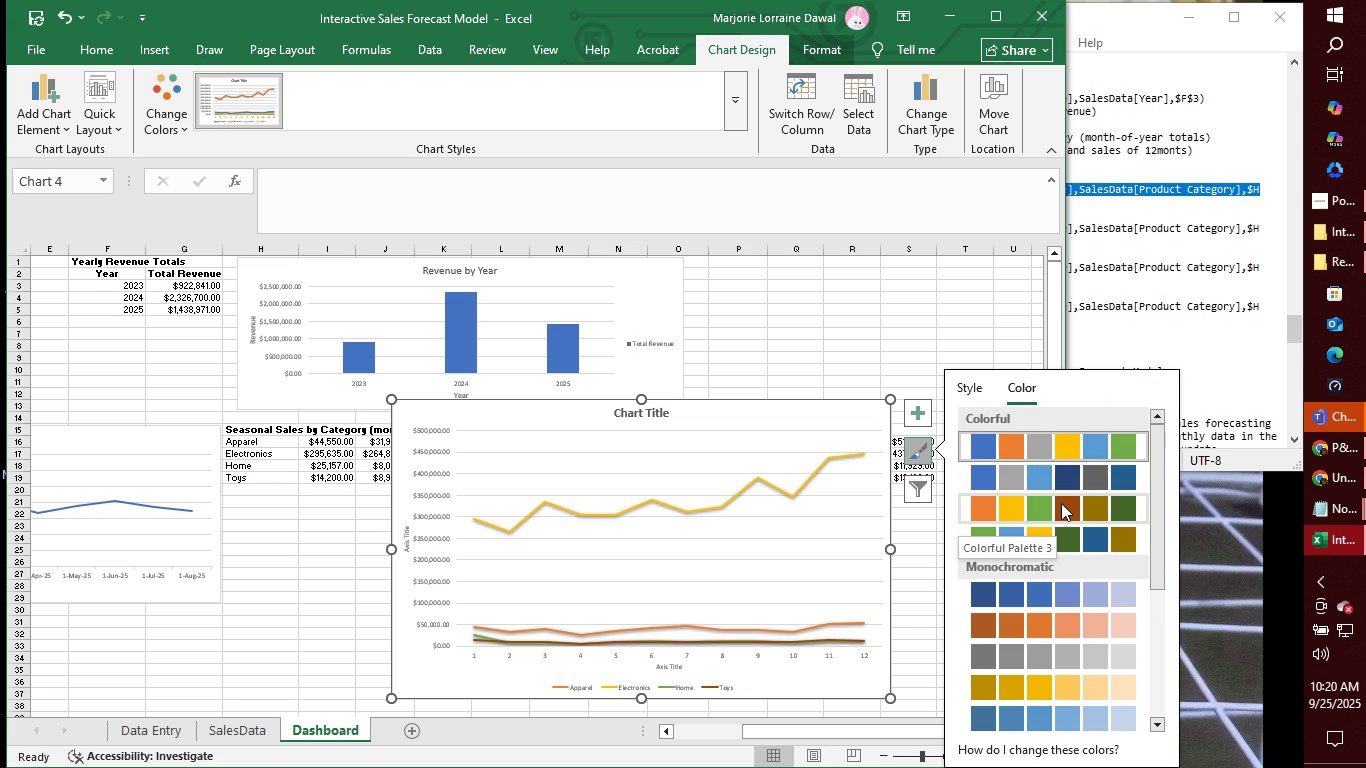 
left_click([1061, 503])
 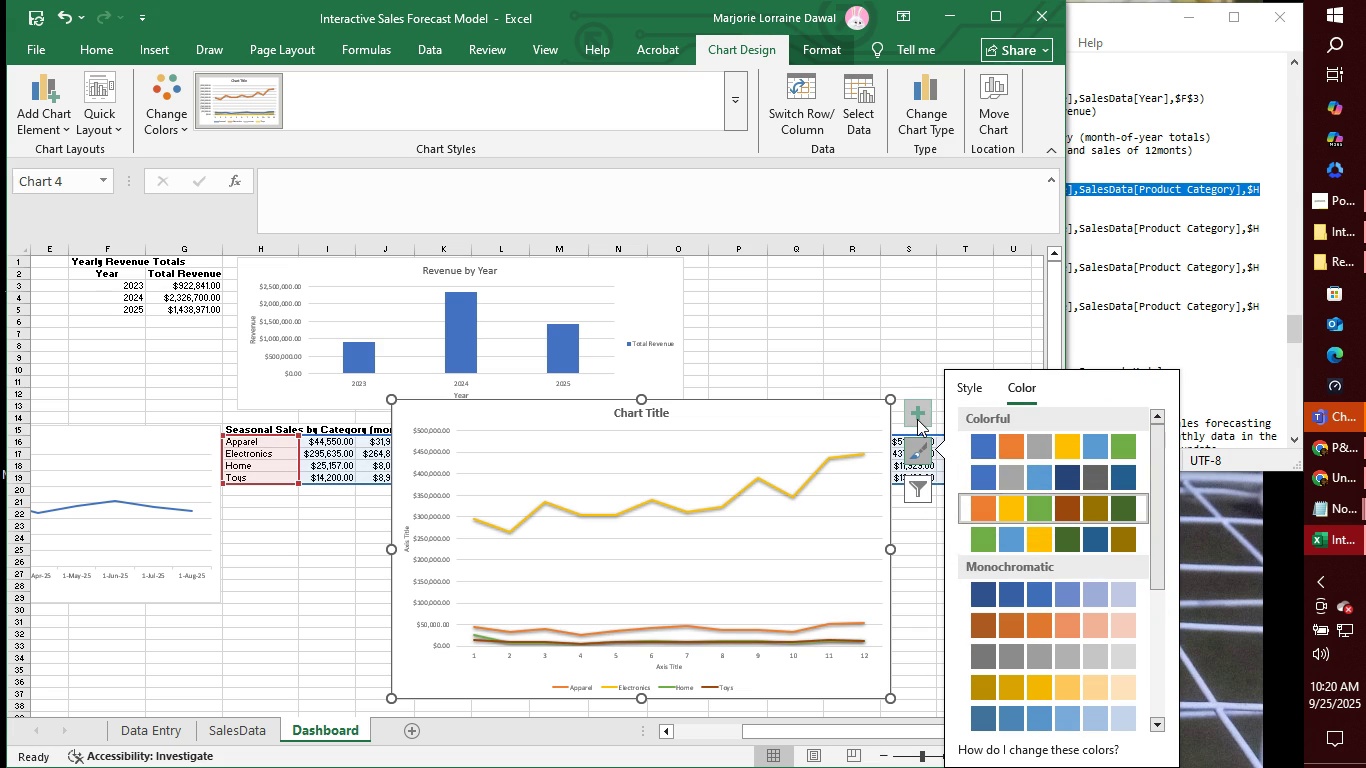 
left_click([917, 419])
 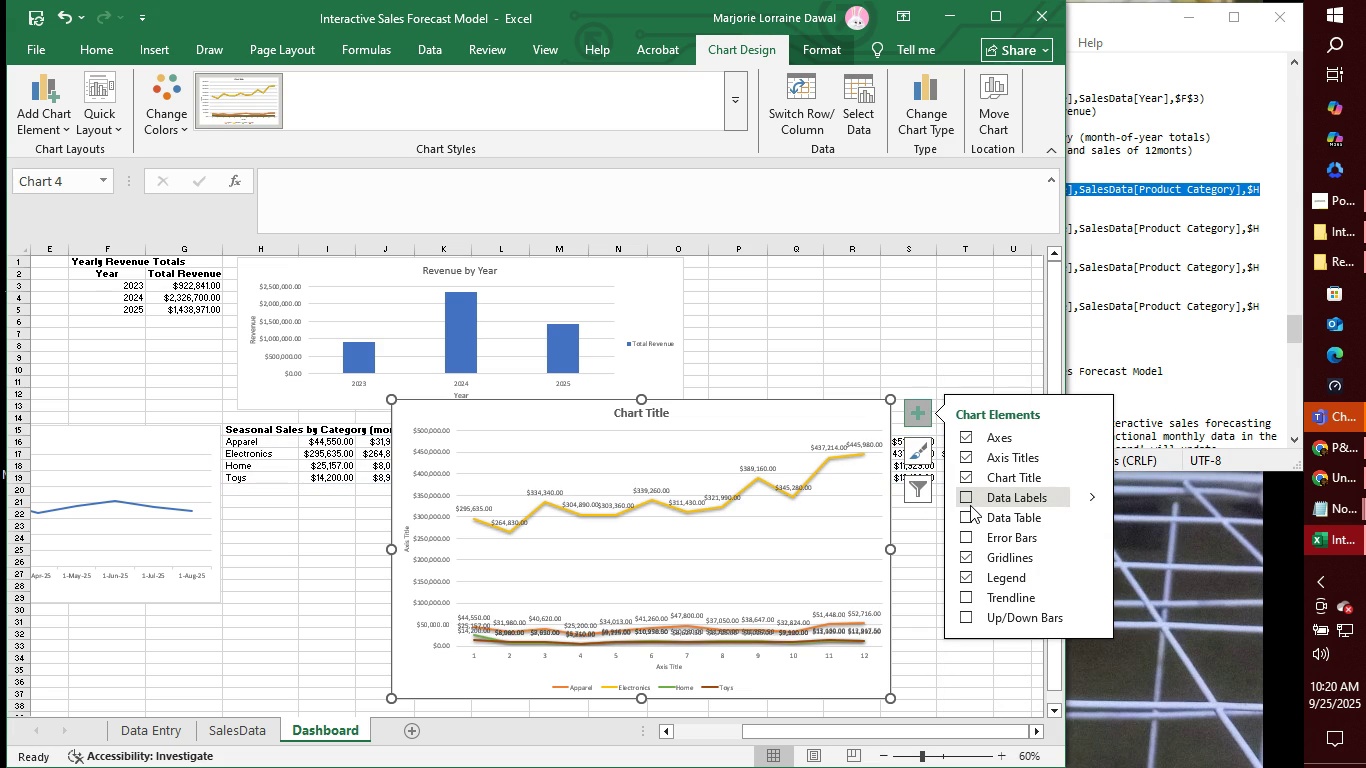 
mouse_move([1003, 535])
 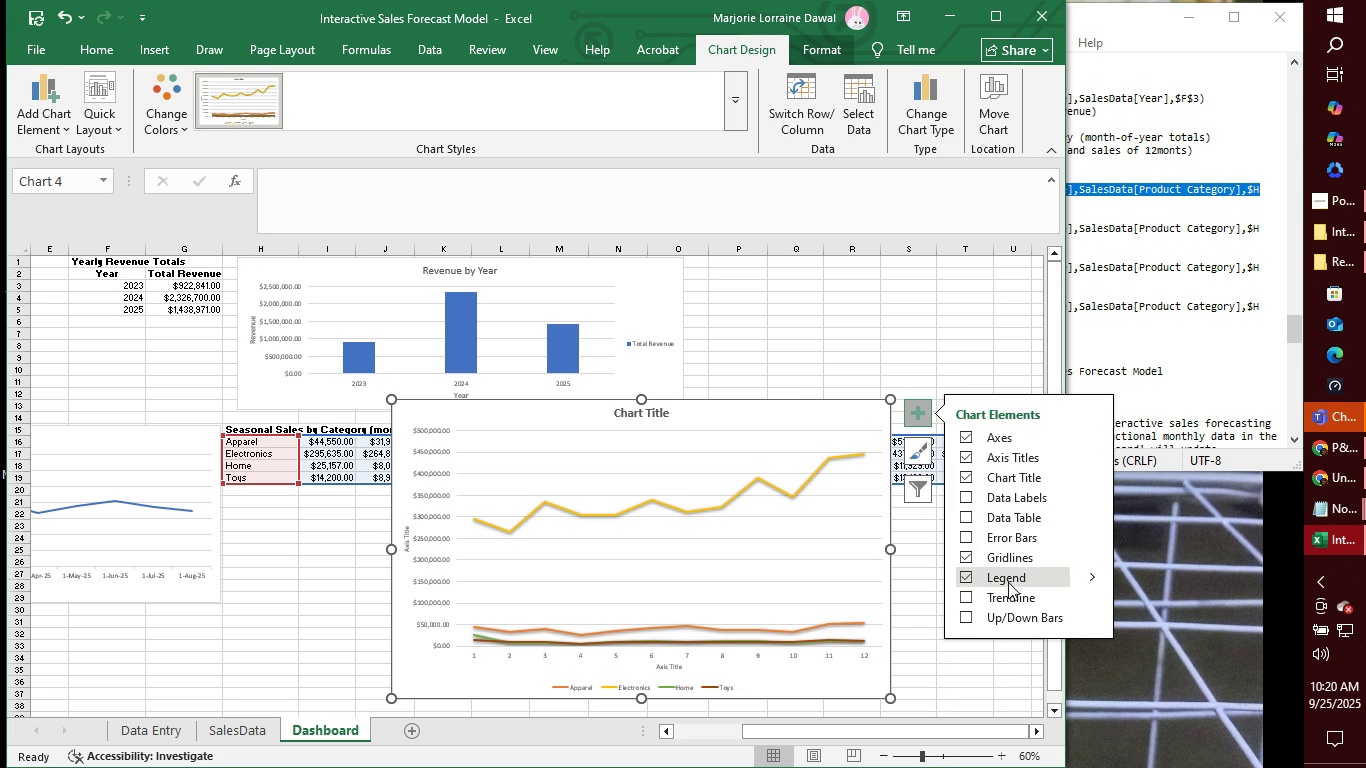 
wait(8.3)
 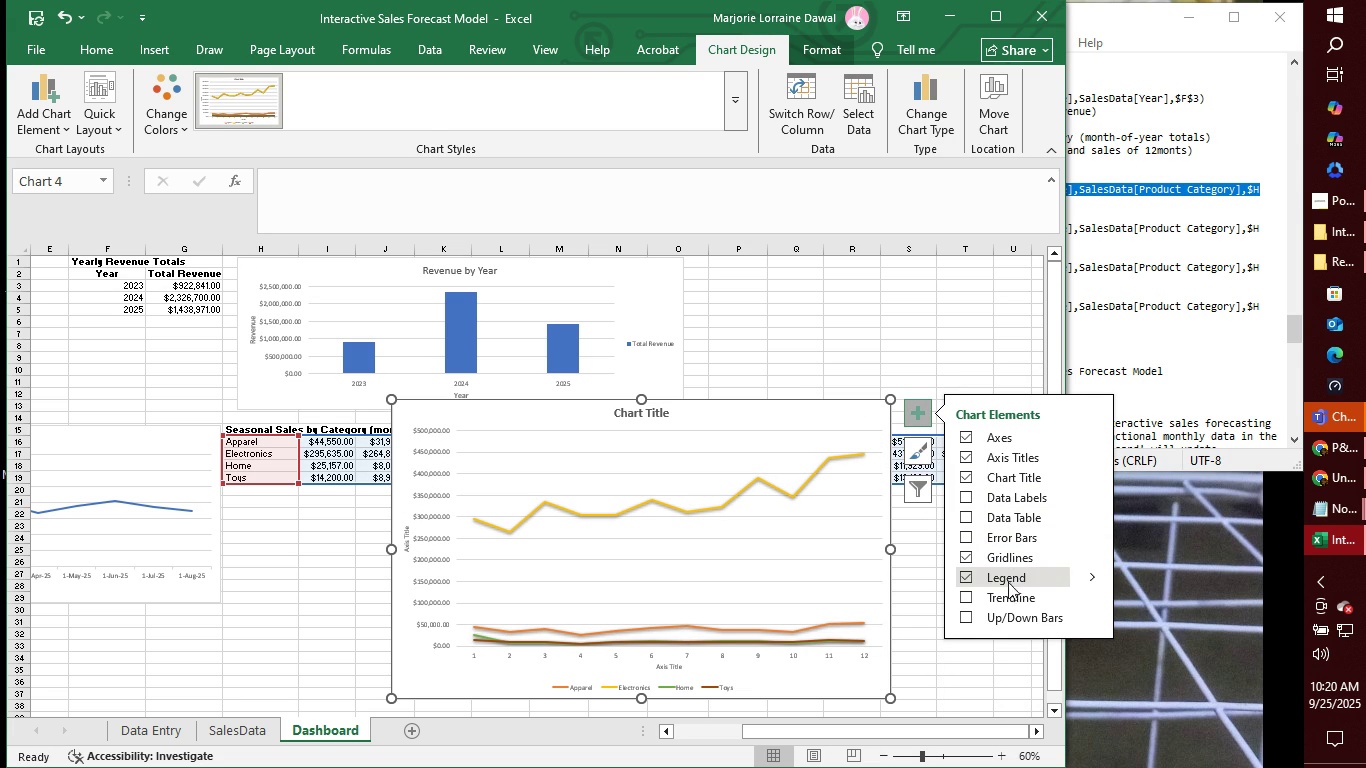 
left_click([925, 418])
 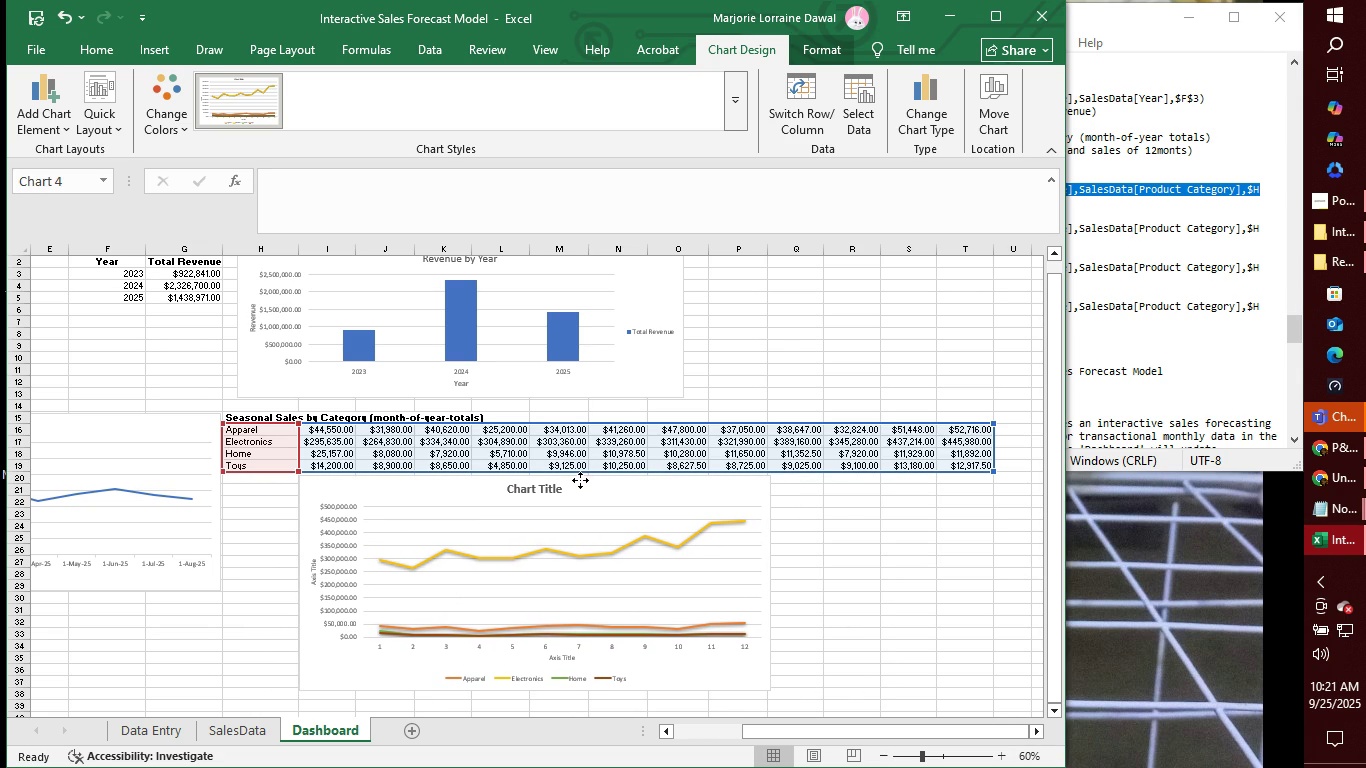 
wait(21.14)
 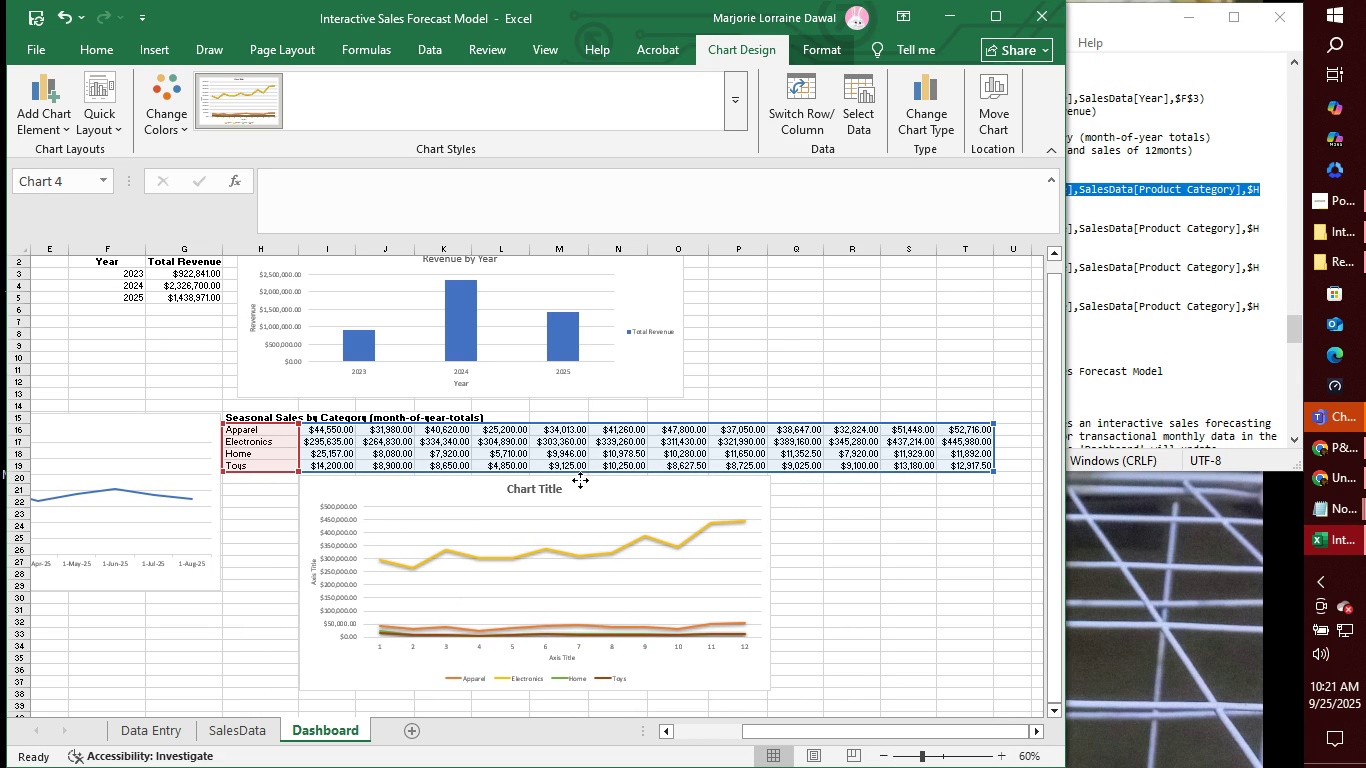 
mouse_move([823, 684])
 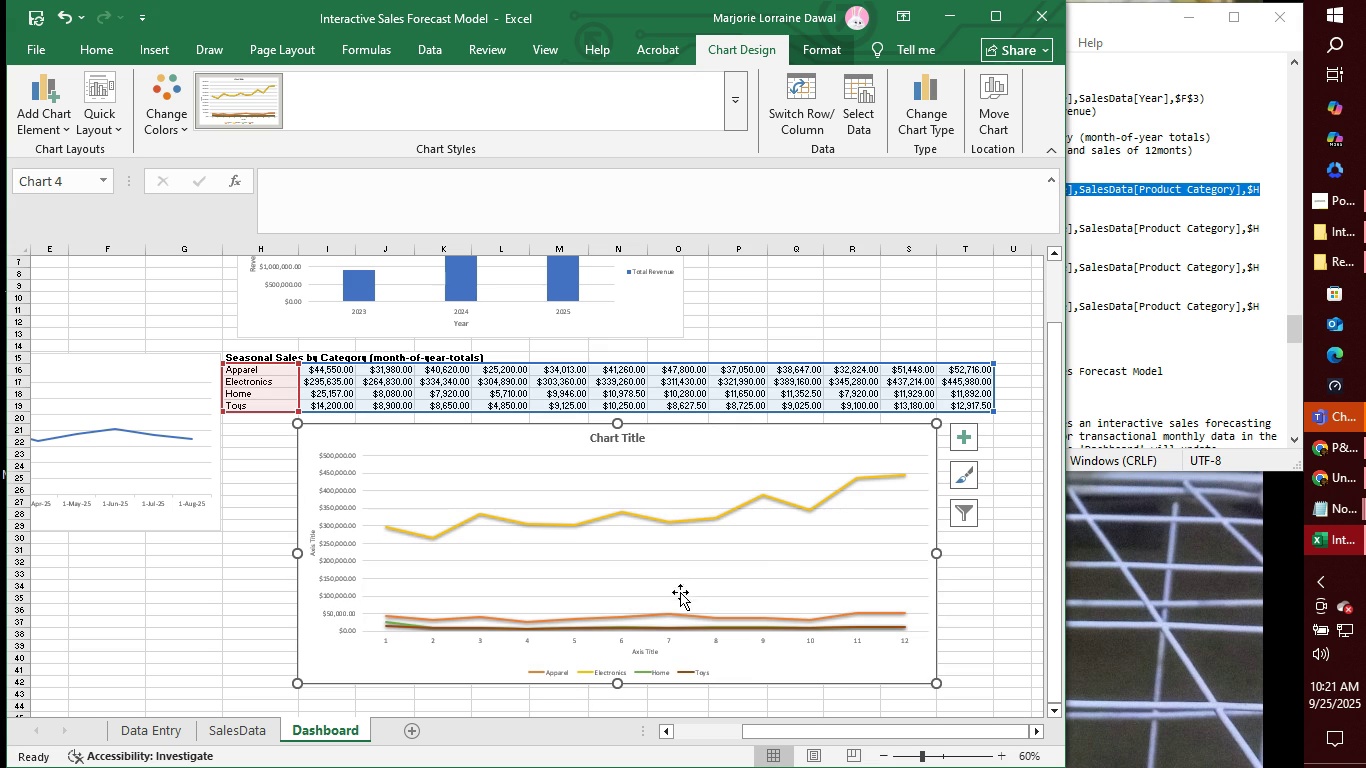 
wait(6.54)
 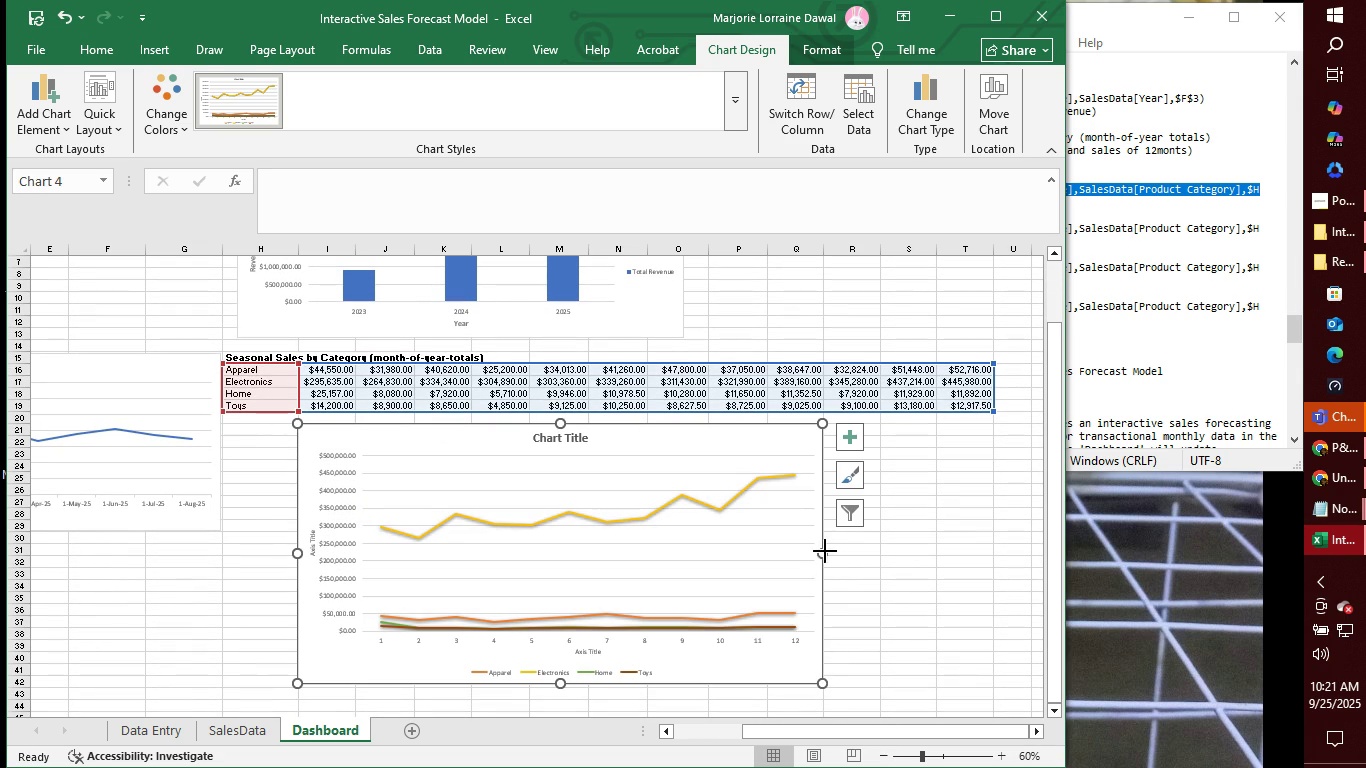 
left_click([627, 437])
 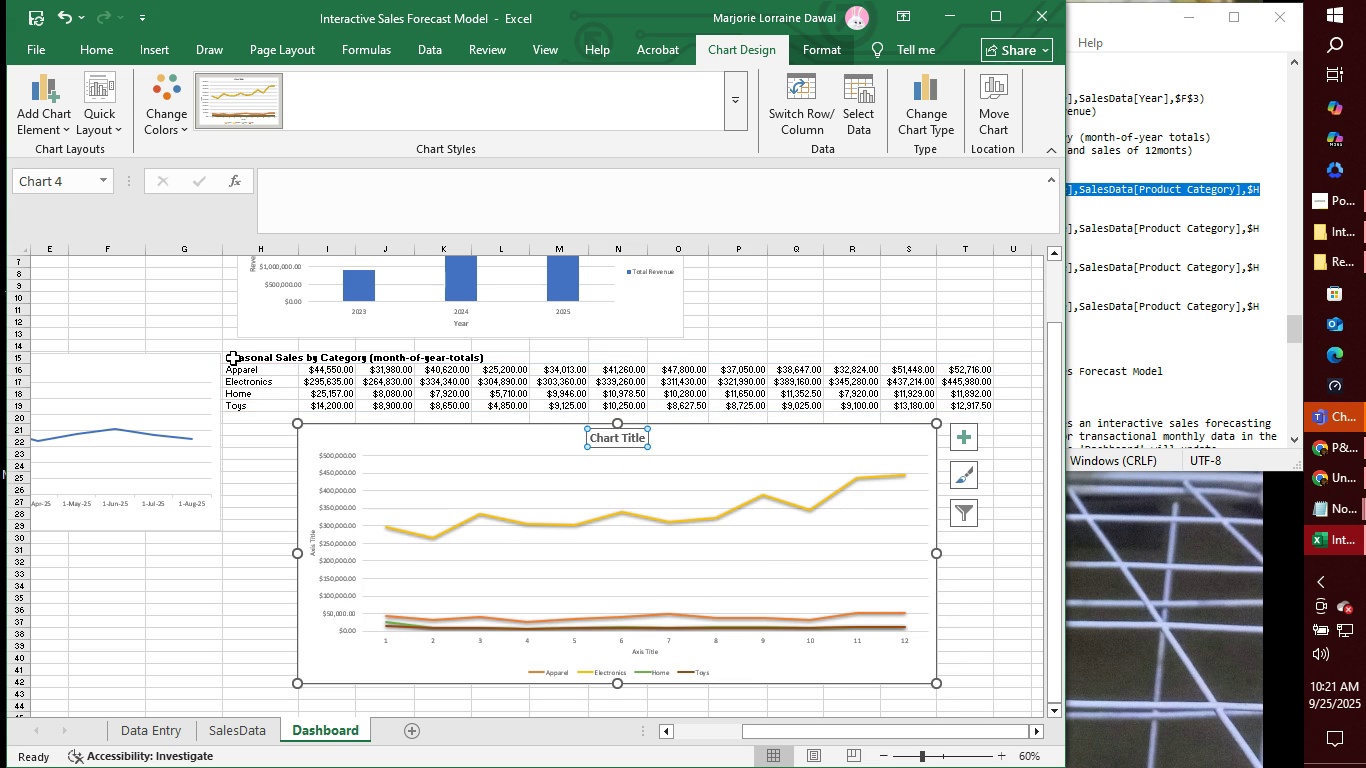 
left_click([233, 358])
 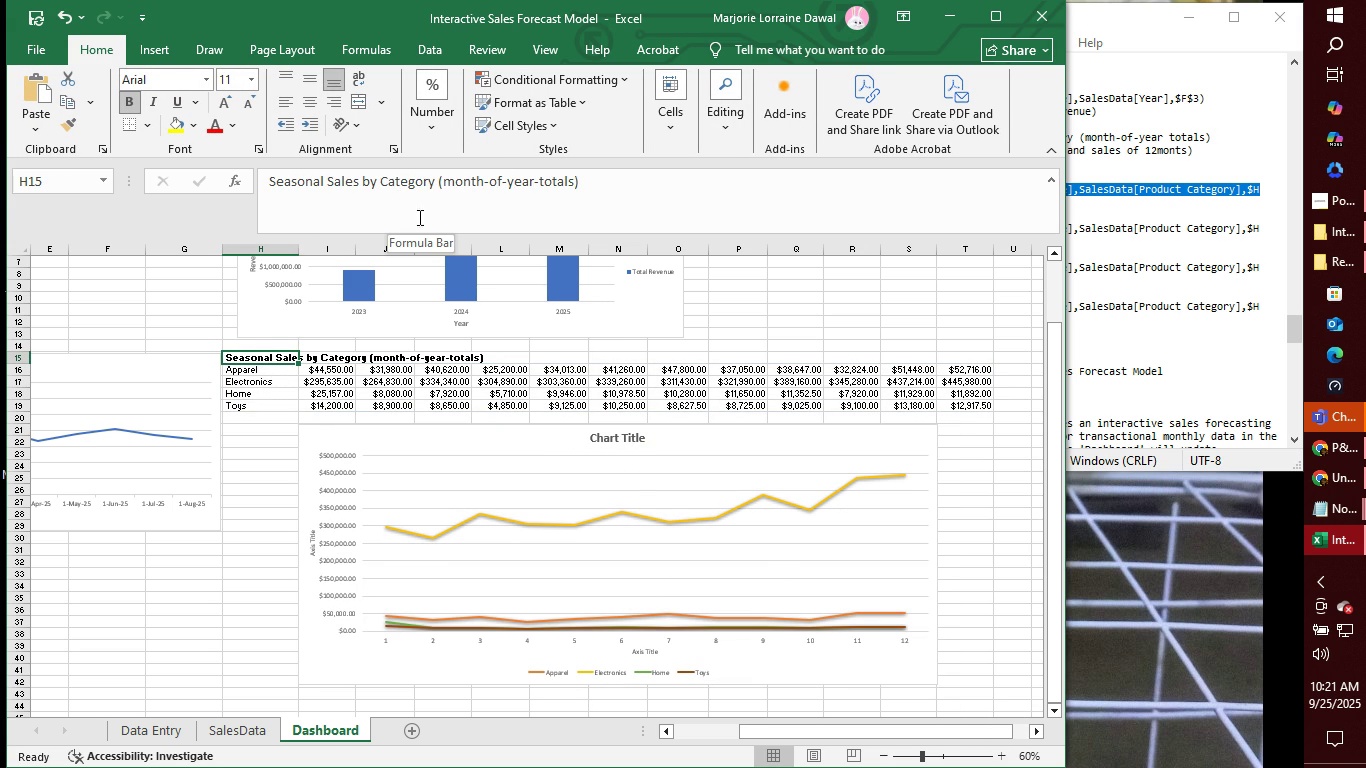 
wait(5.43)
 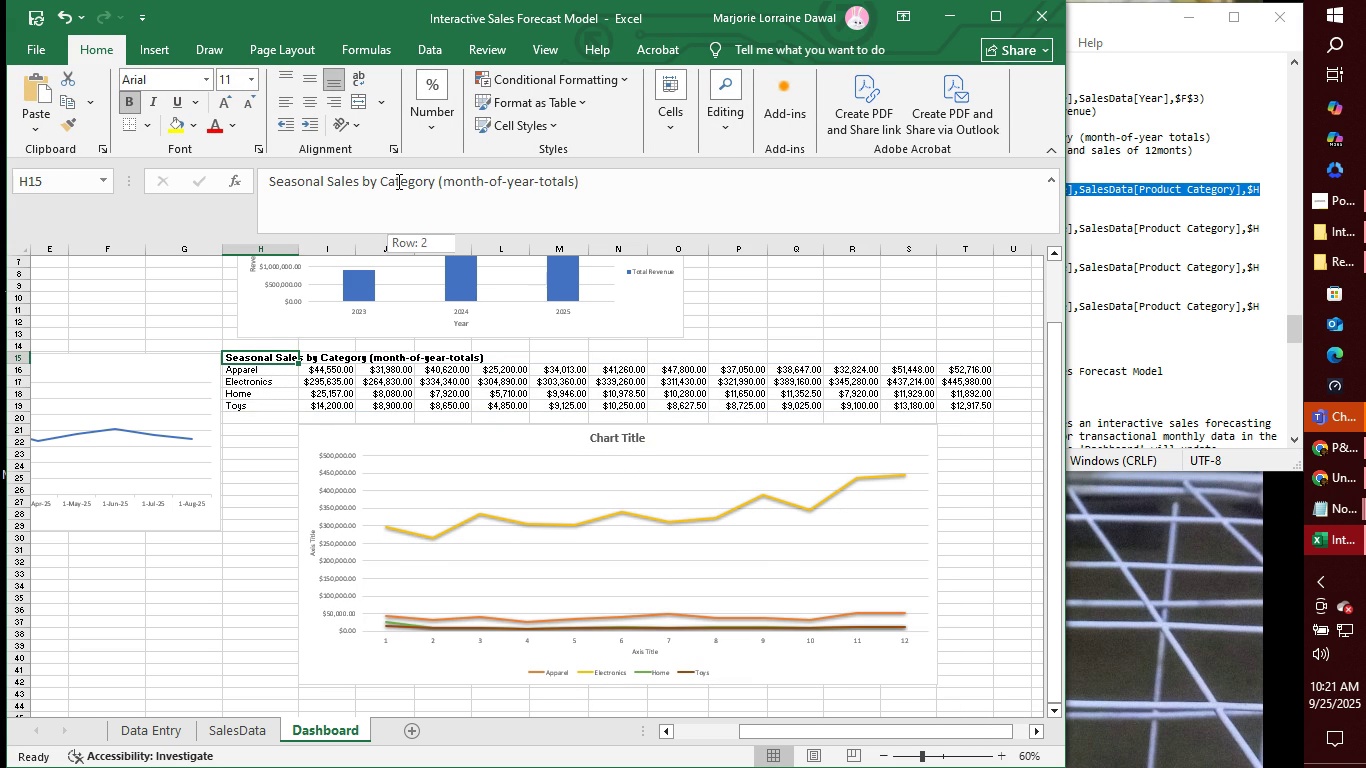 
left_click([633, 440])
 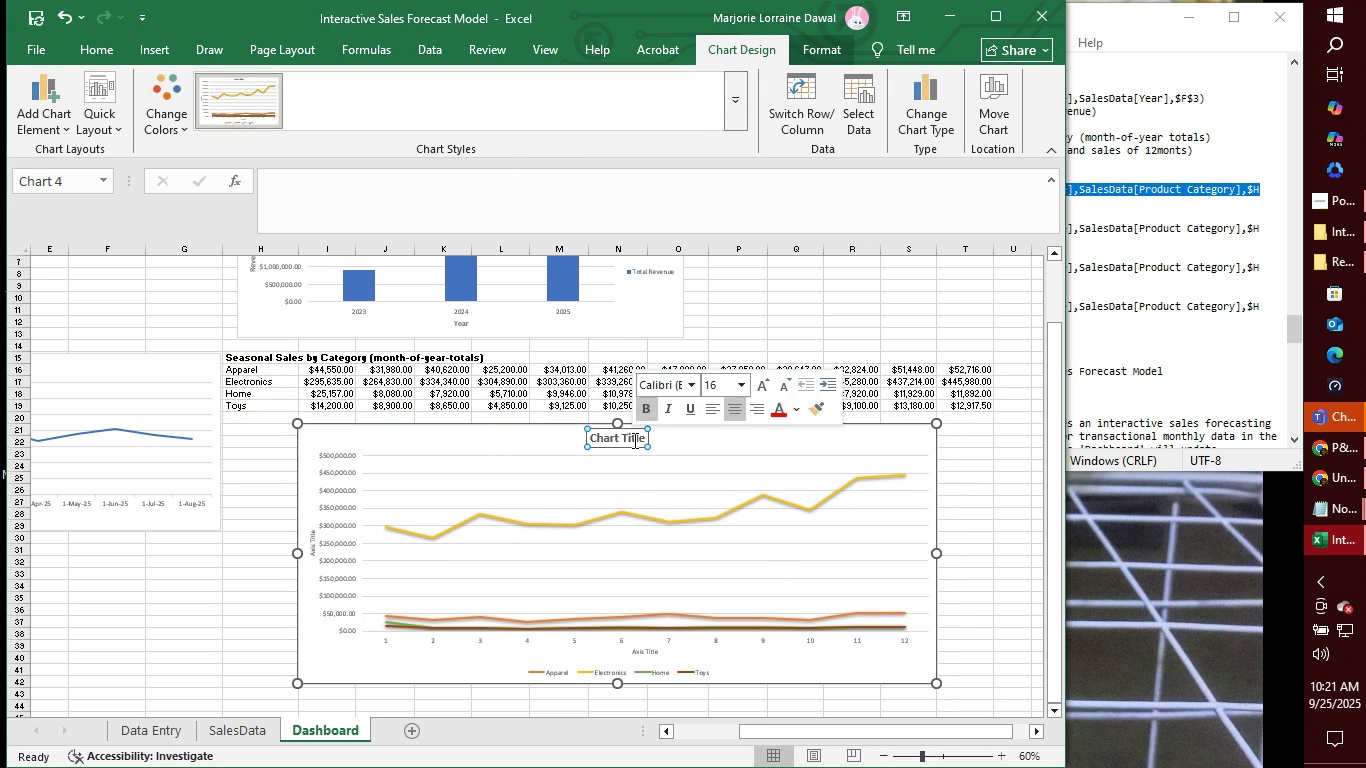 
double_click([633, 440])
 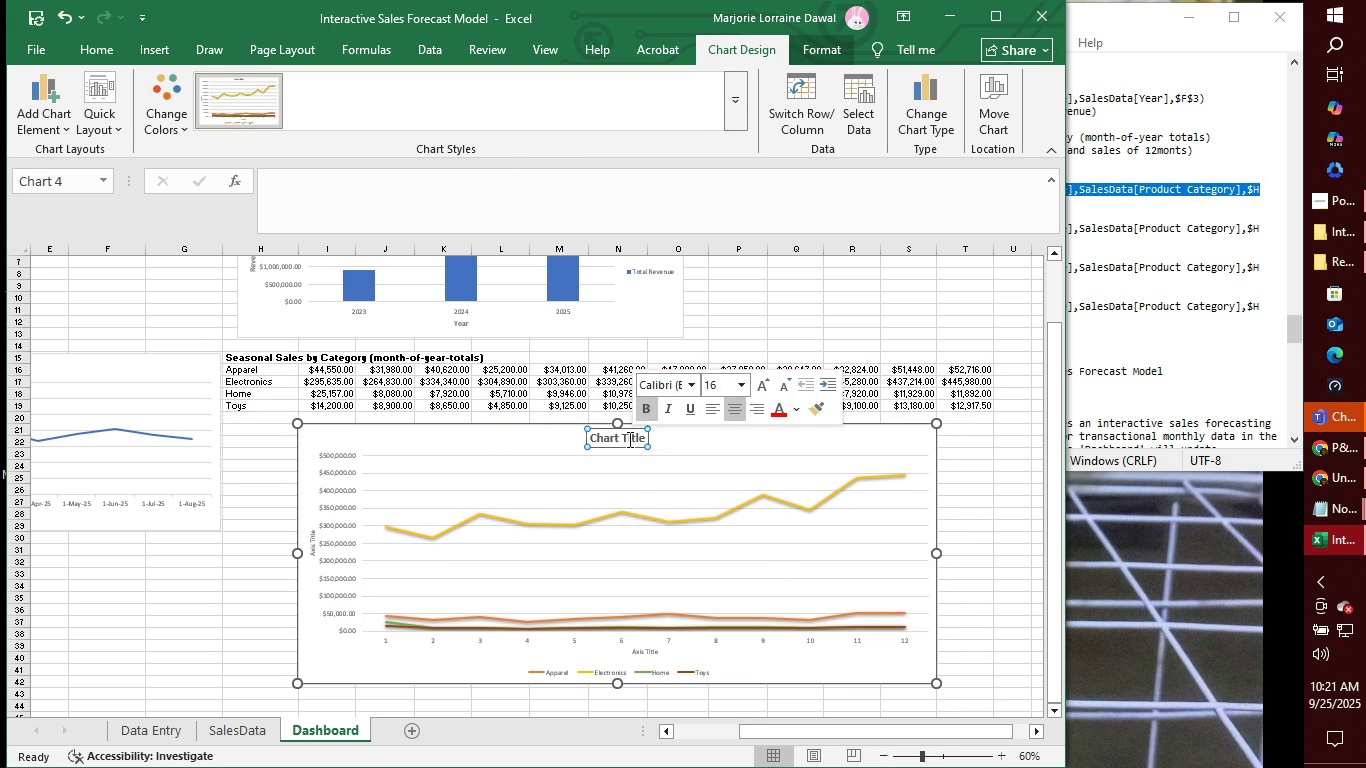 
triple_click([633, 440])
 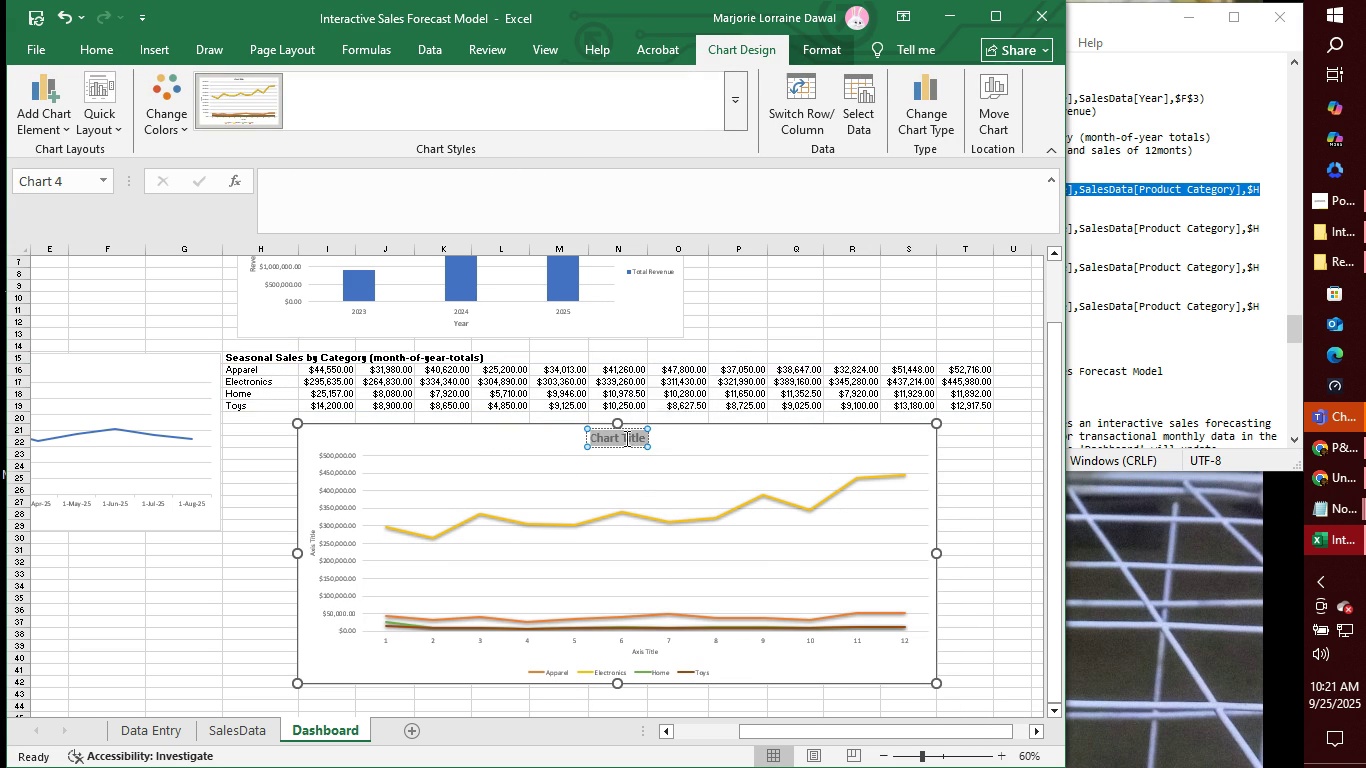 
double_click([625, 438])
 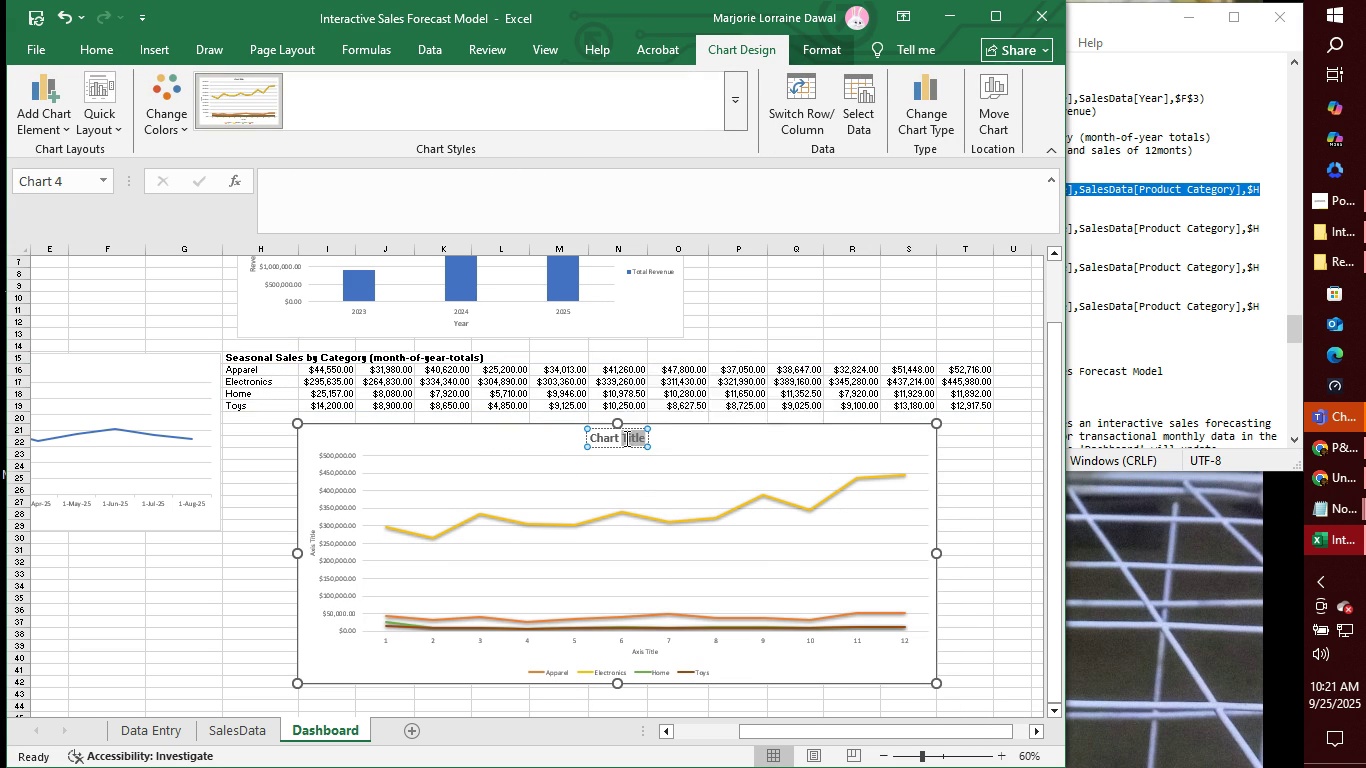 
double_click([625, 438])
 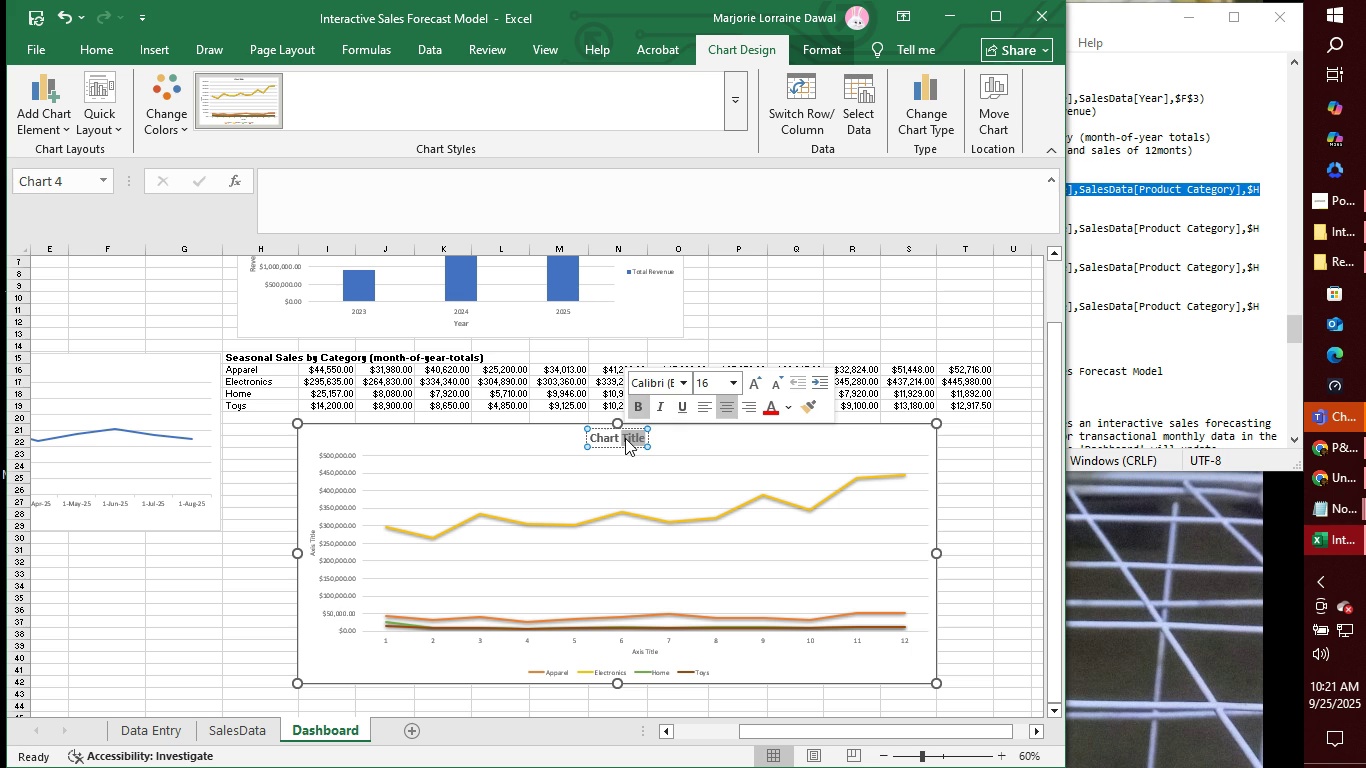 
triple_click([625, 438])